 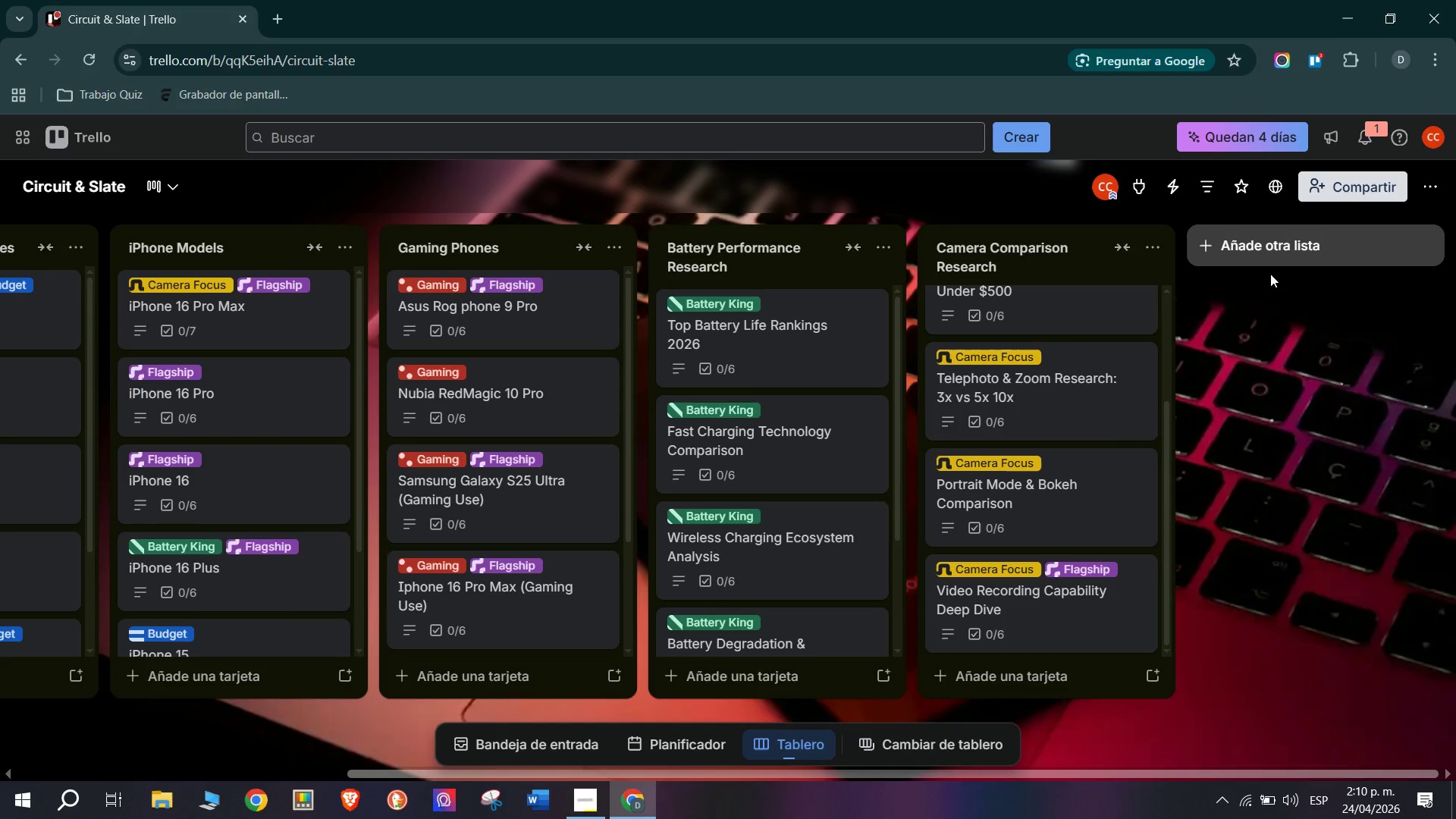 
left_click([1300, 250])
 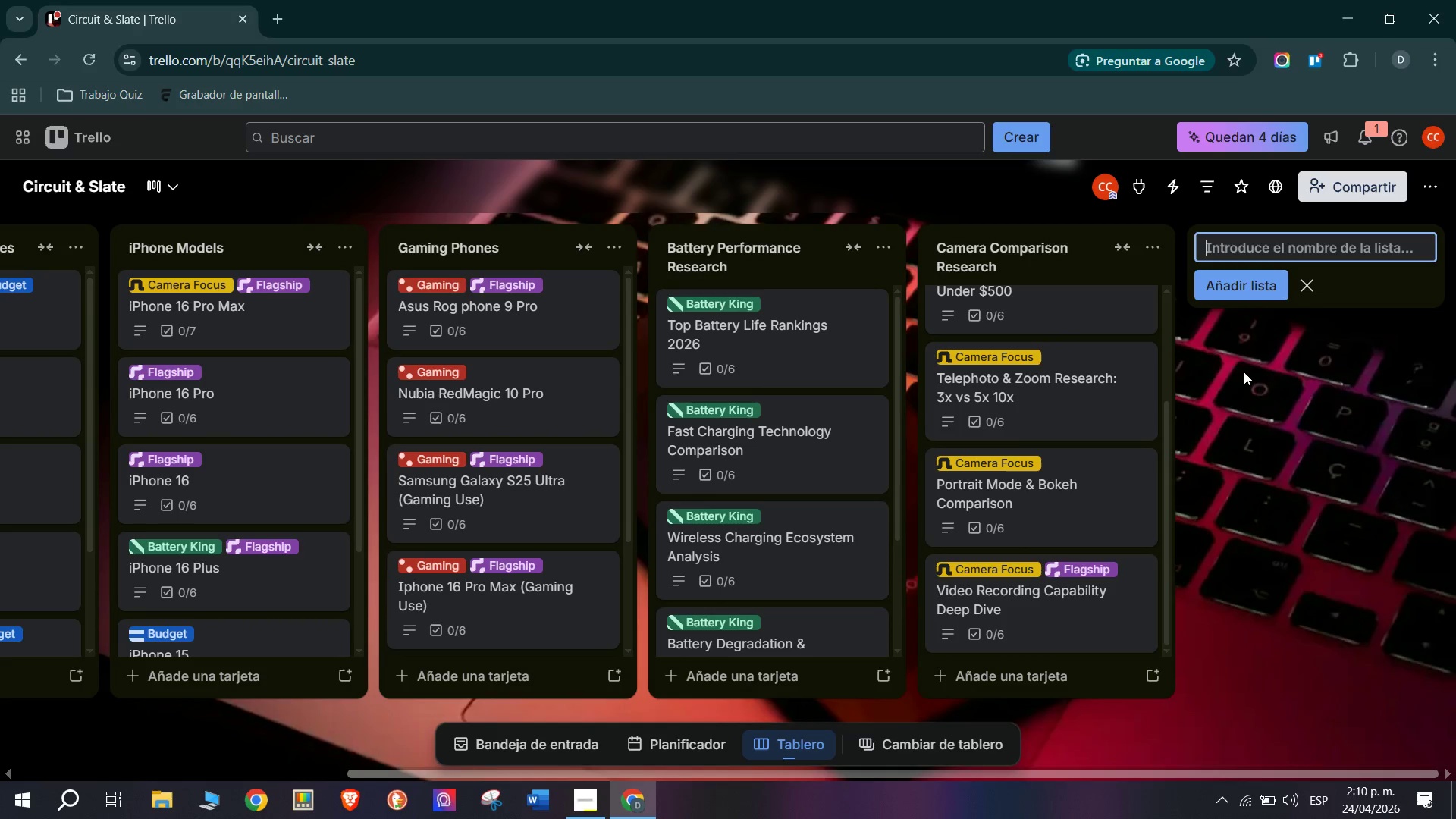 
wait(7.3)
 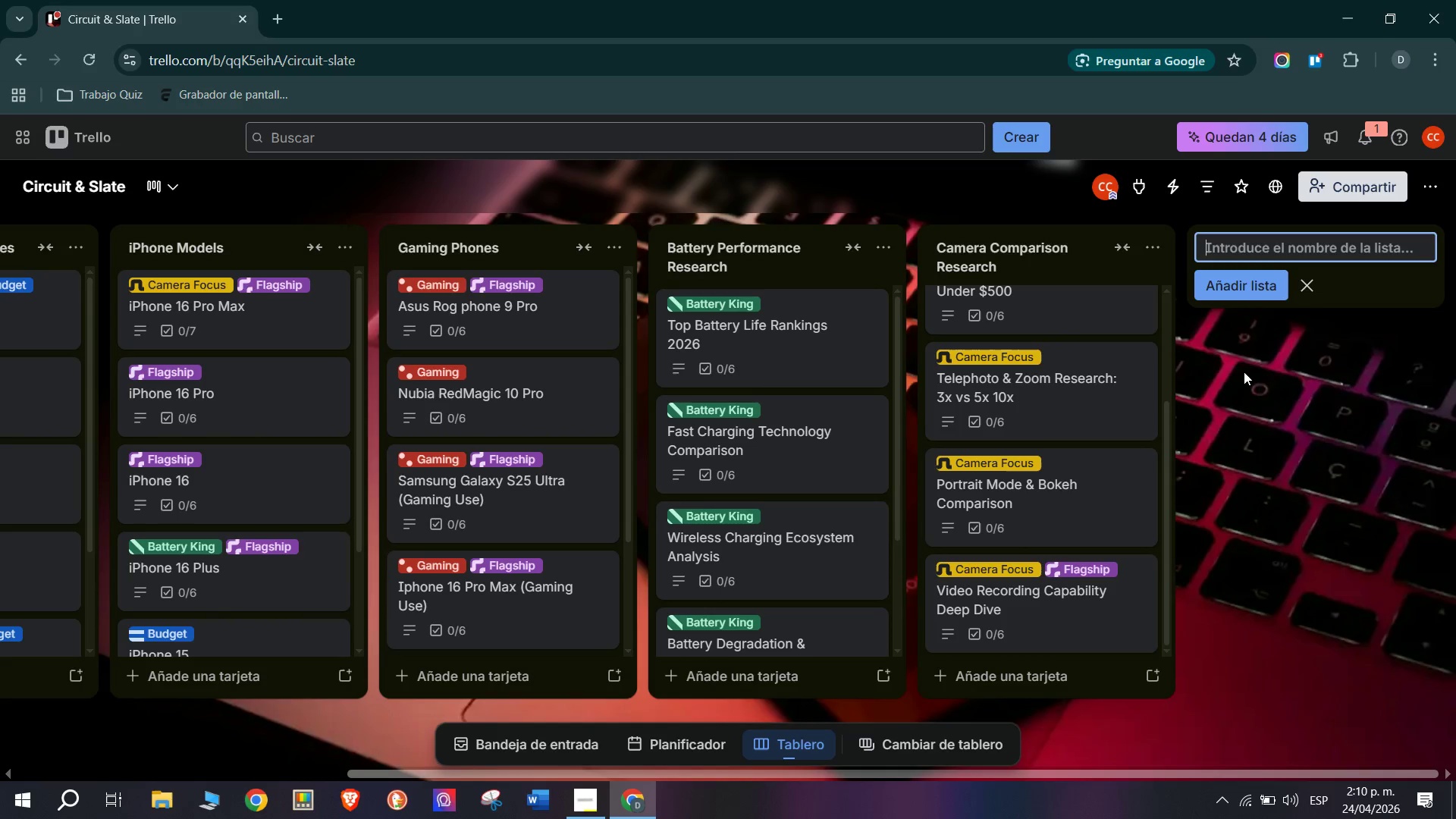 
type(Customer Preference Insights)
 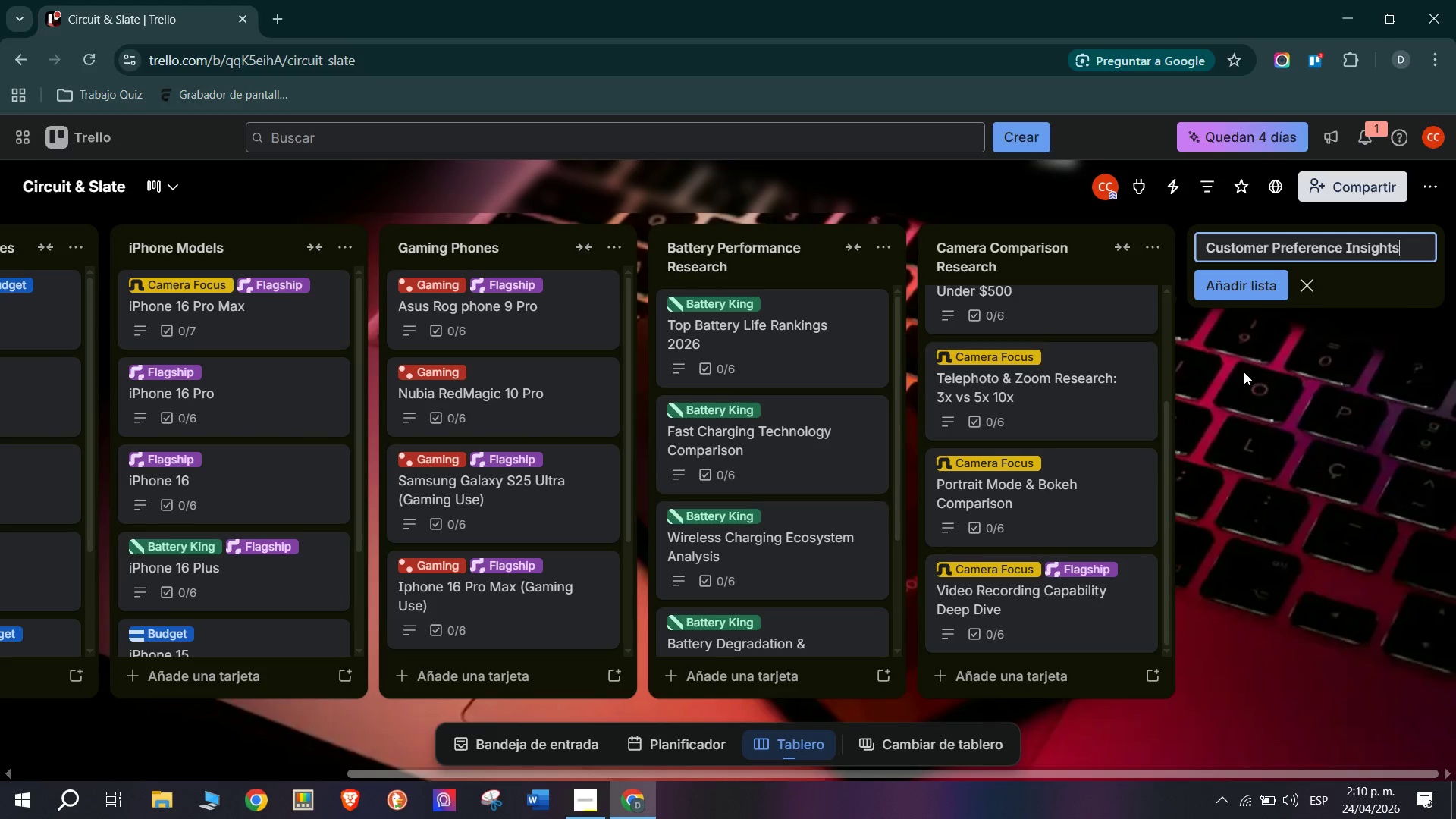 
key(Enter)
 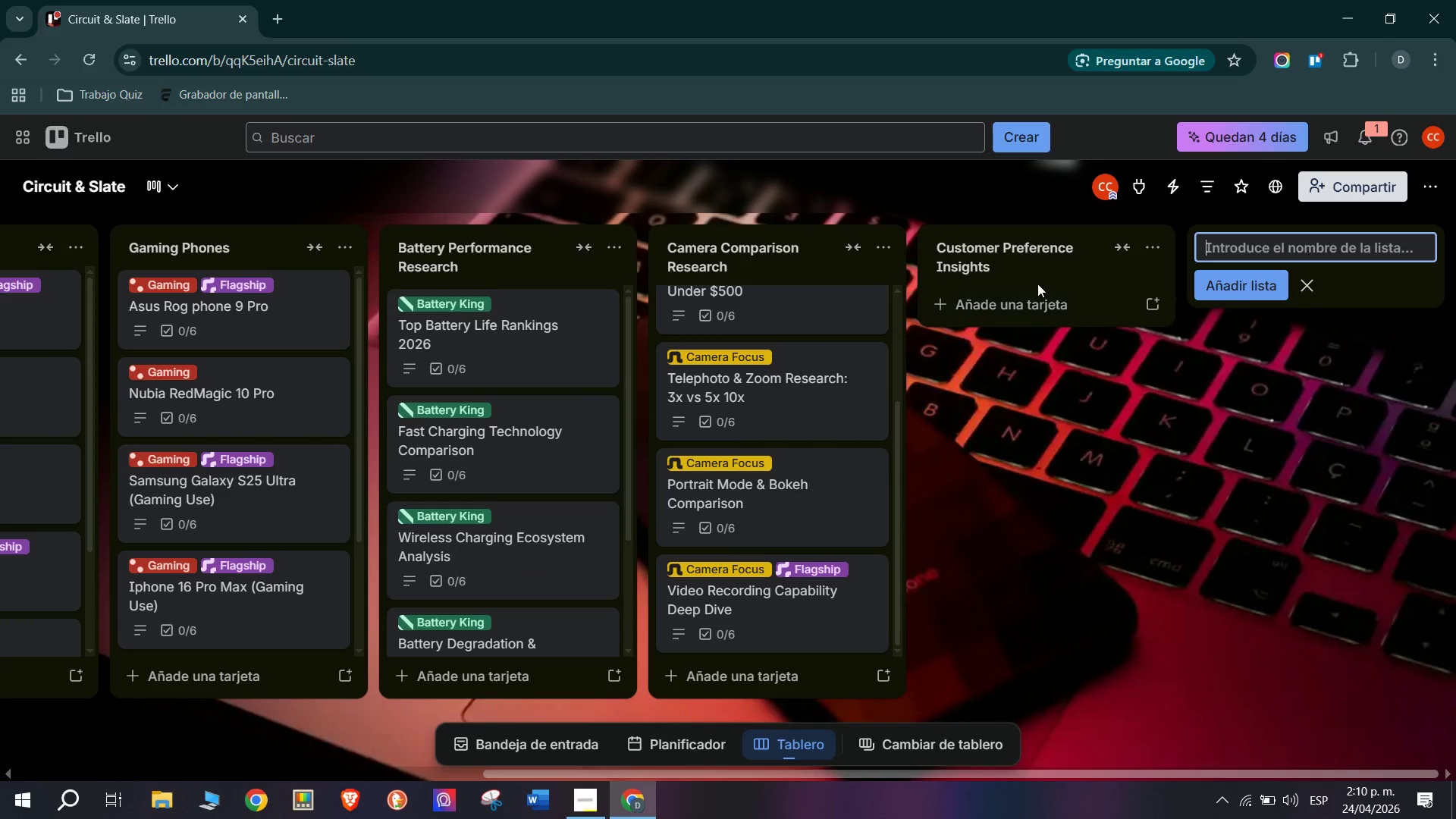 
left_click([1007, 307])
 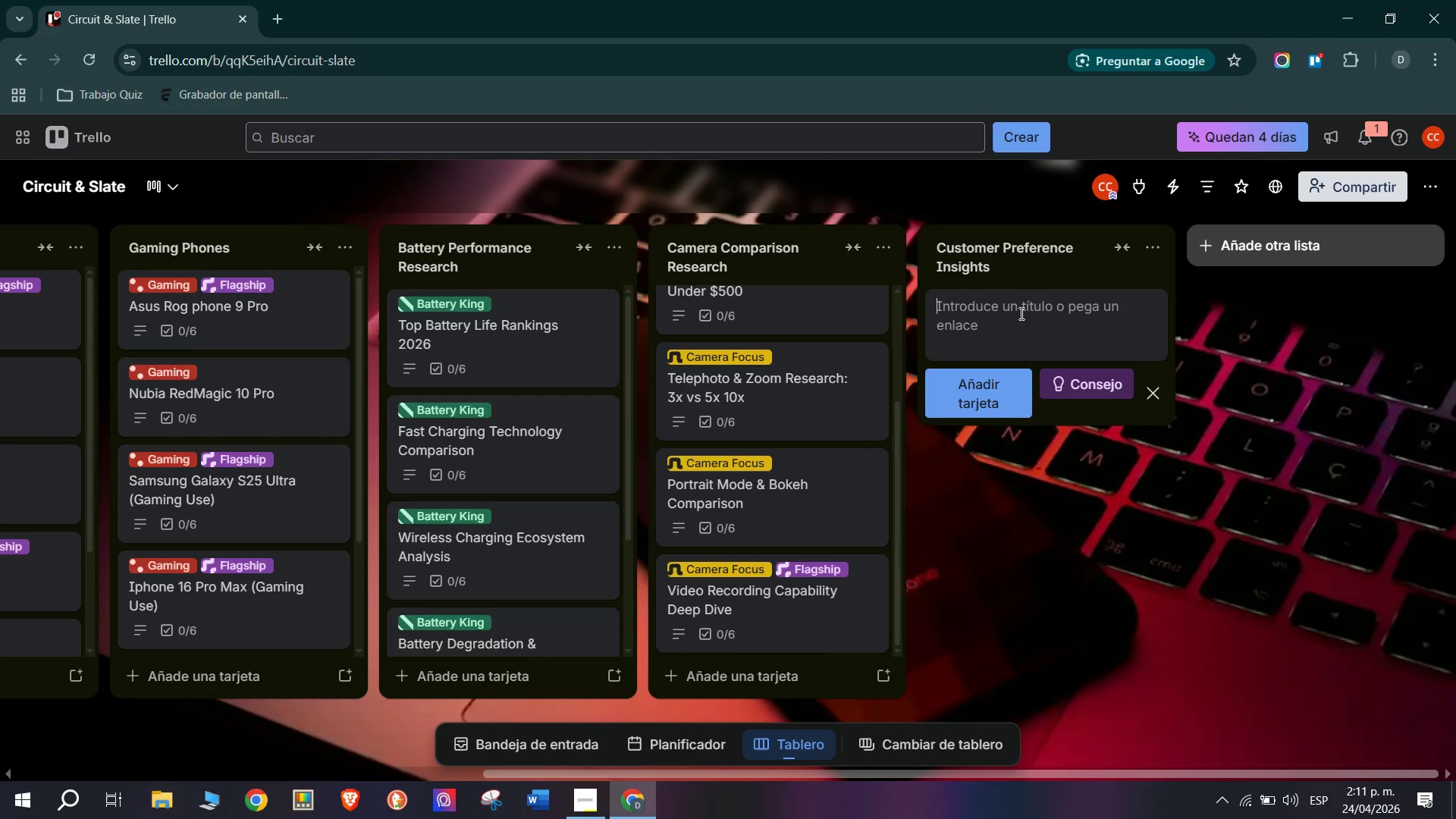 
wait(53.0)
 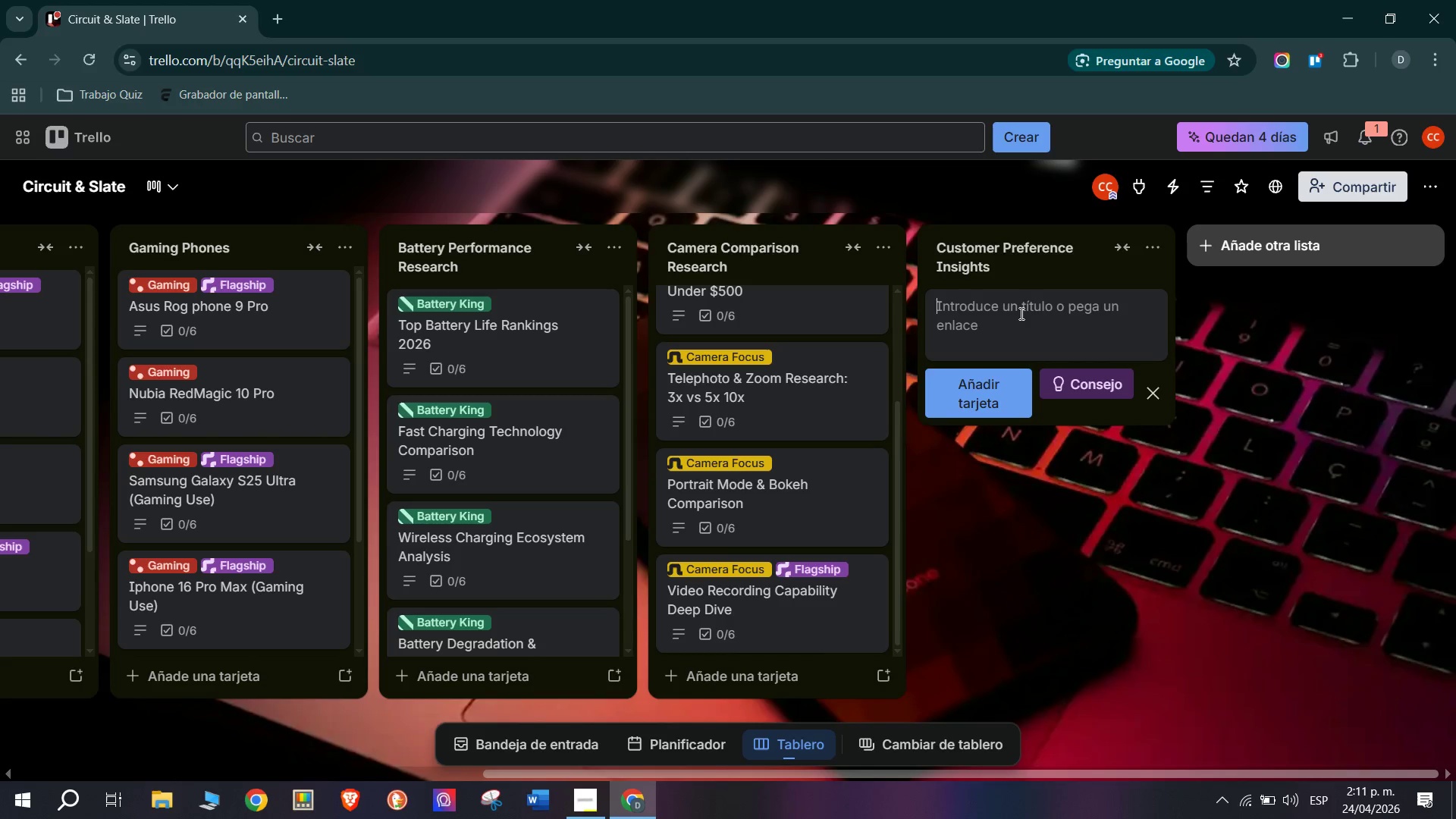 
type(Spring [VolumeUp]2026 Oreference Insights)
 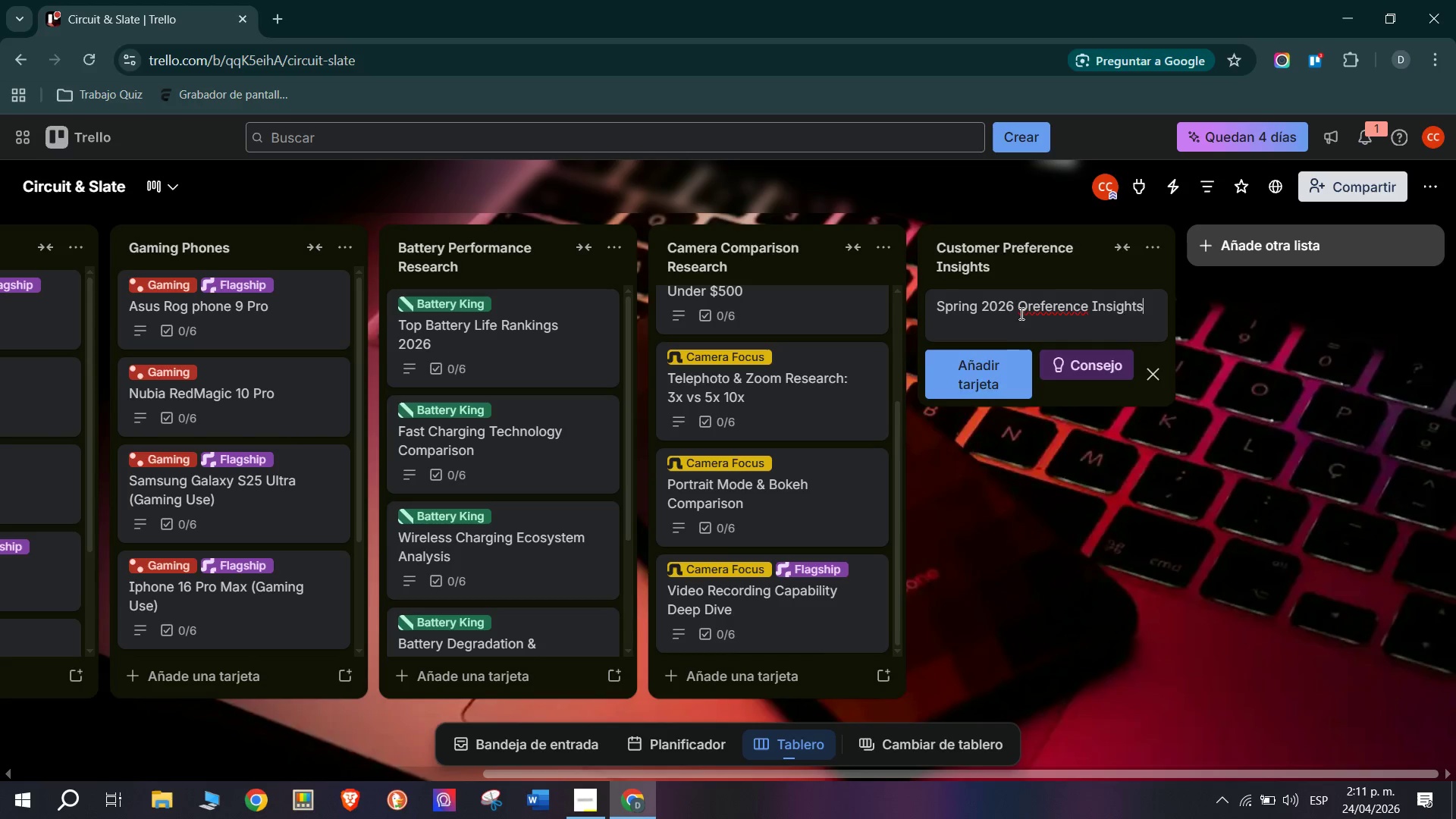 
key(Enter)
 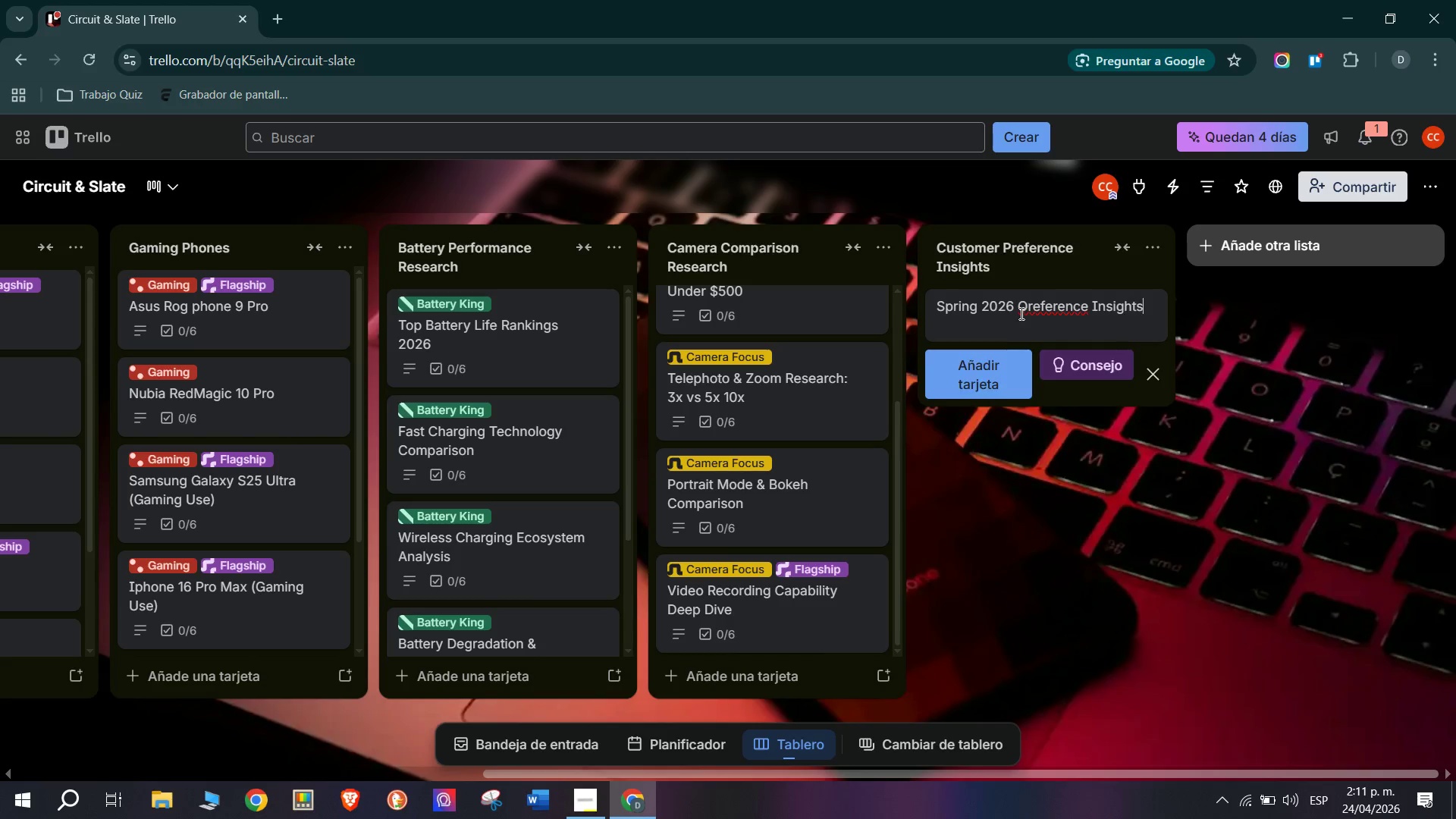 
key(Slash)
 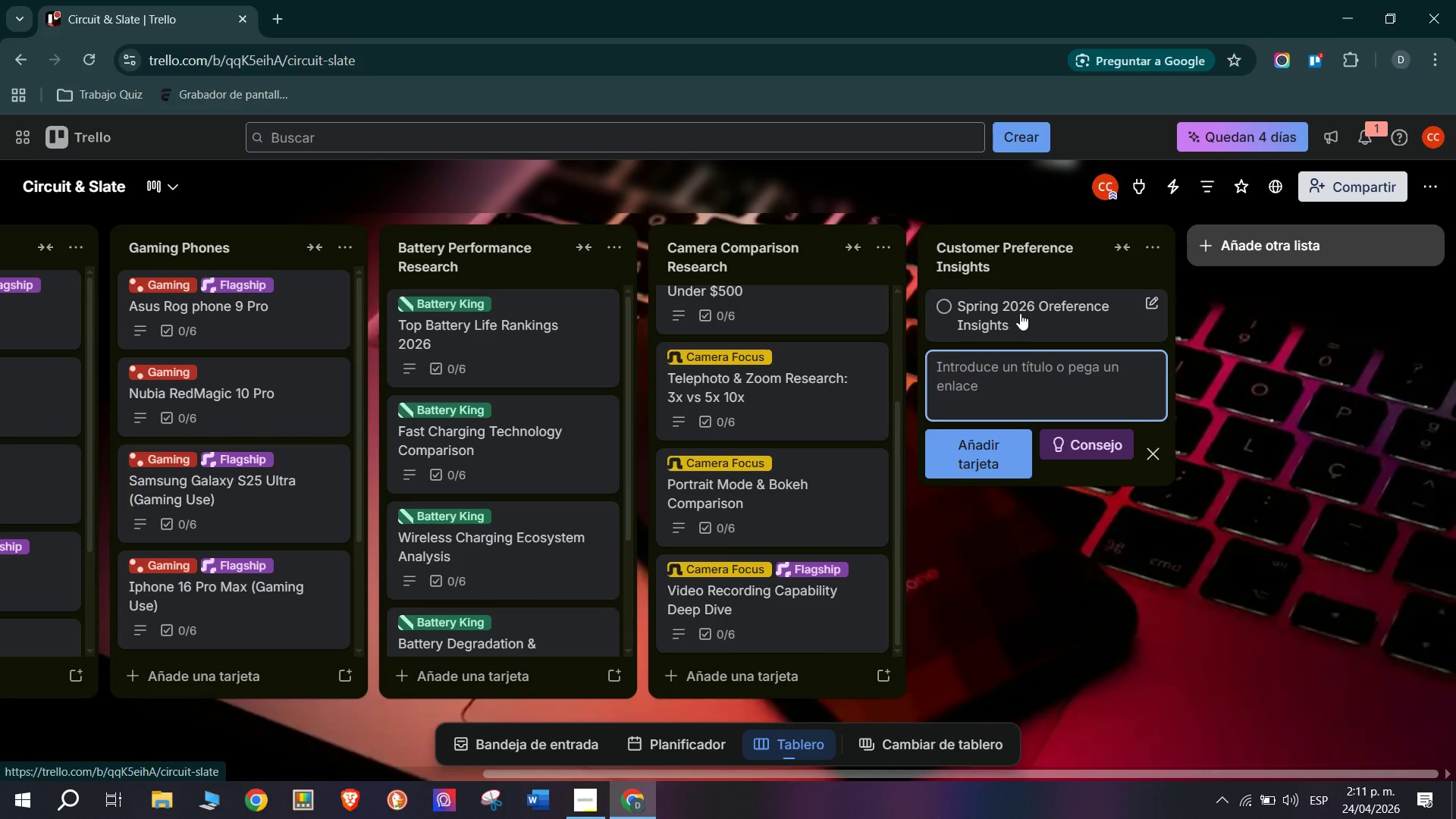 
left_click([1020, 313])
 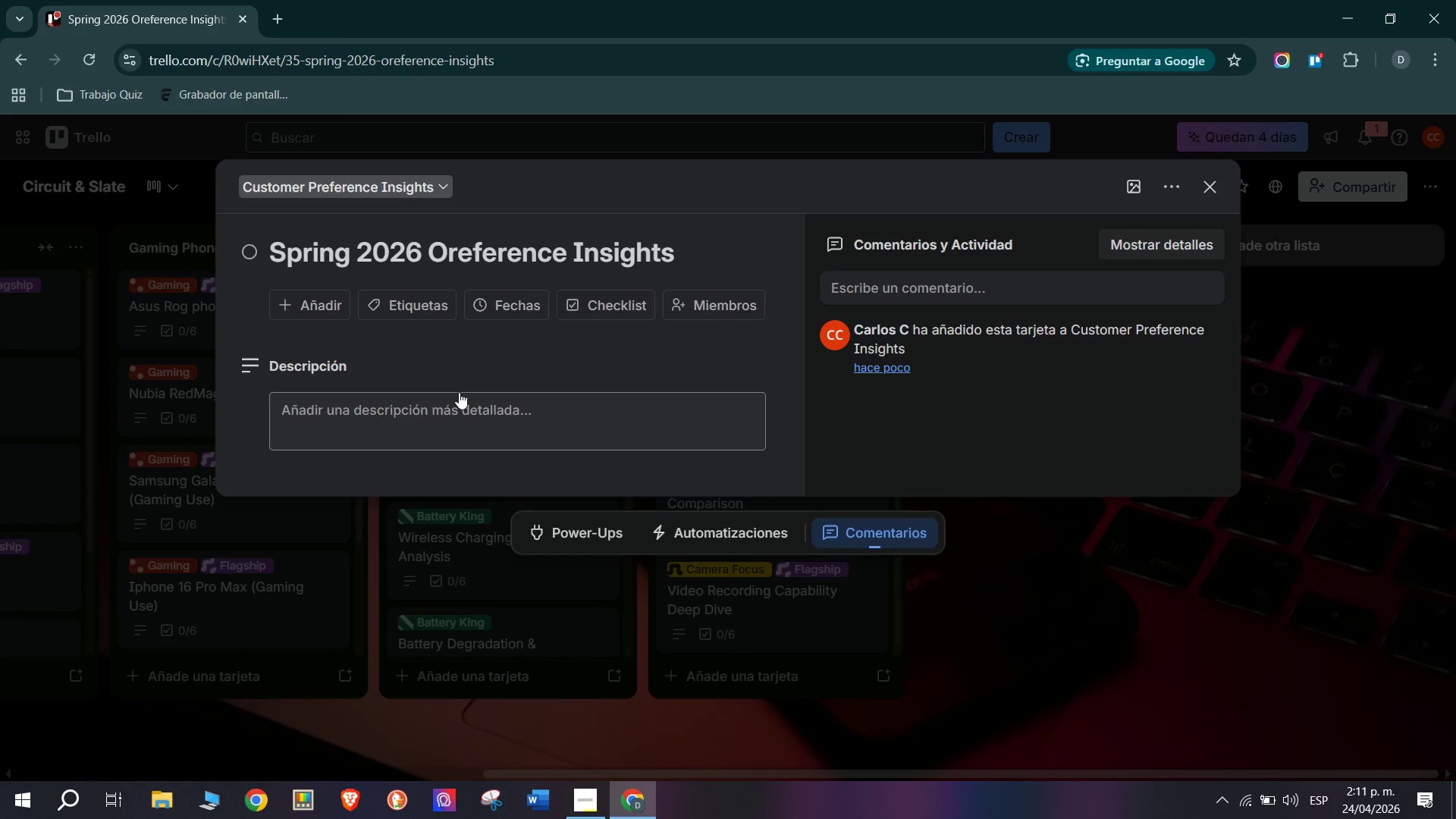 
left_click([468, 409])
 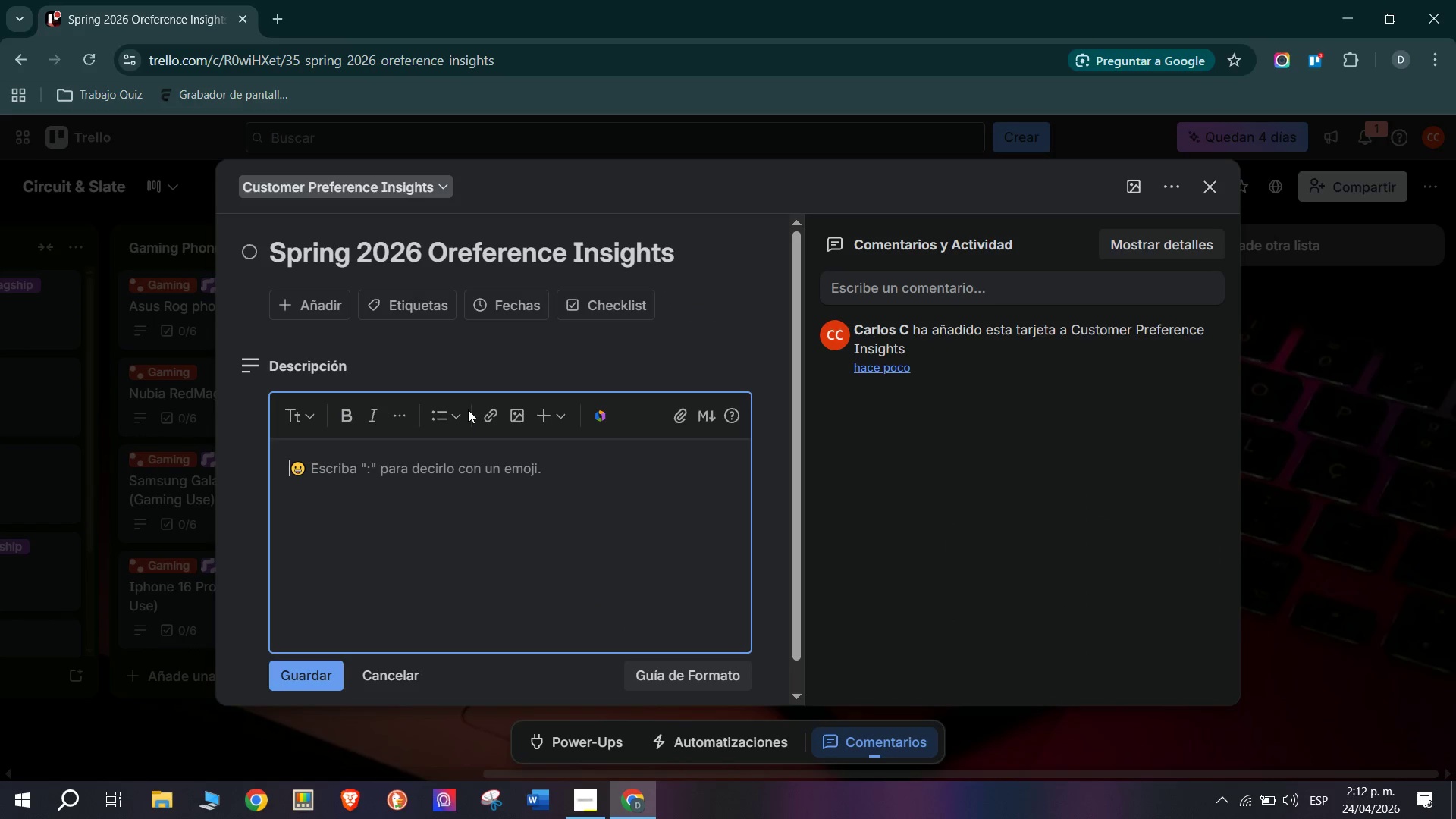 
type(Survey Scope> 150 circuit ^ Slate customers)
 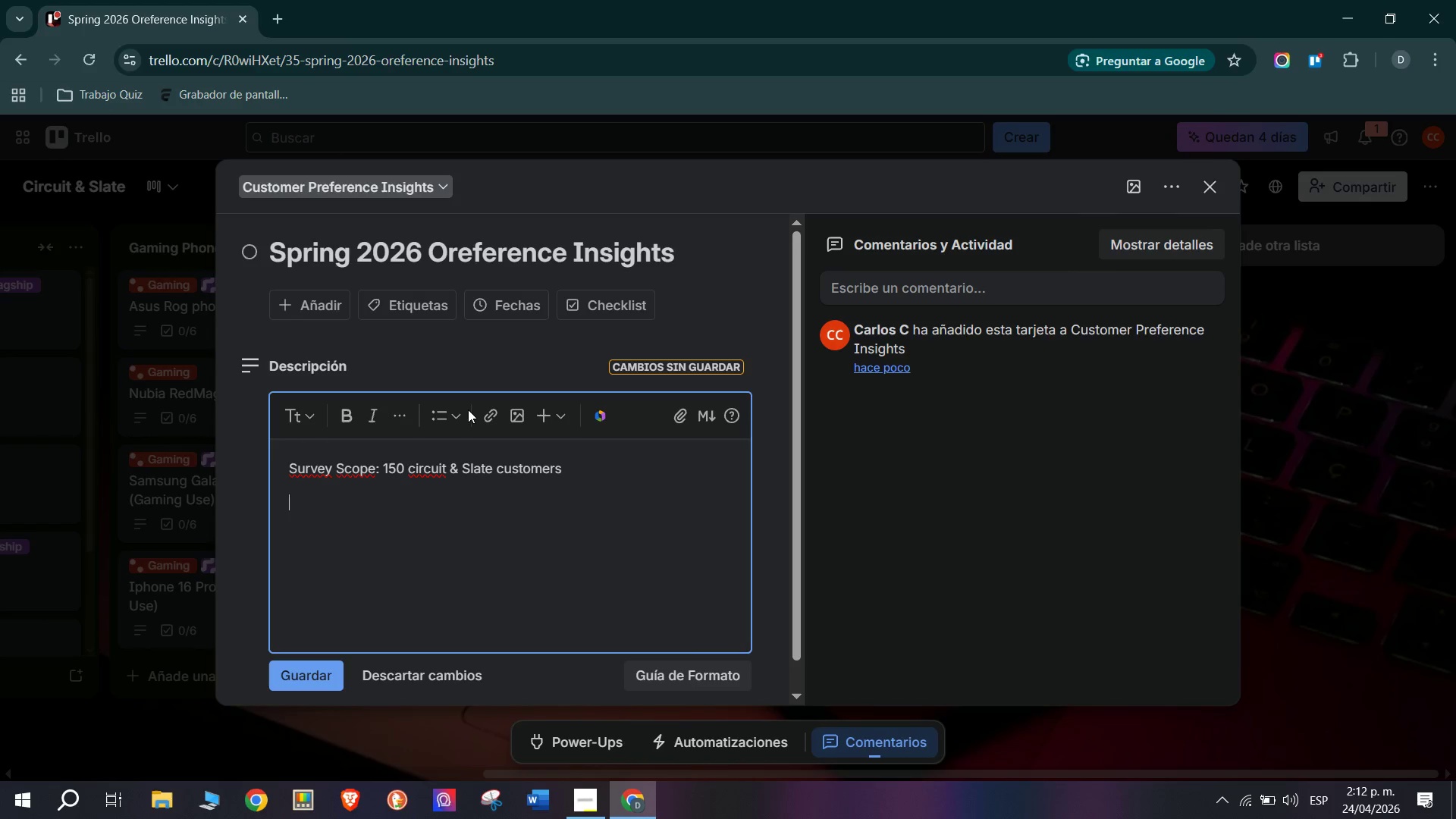 
 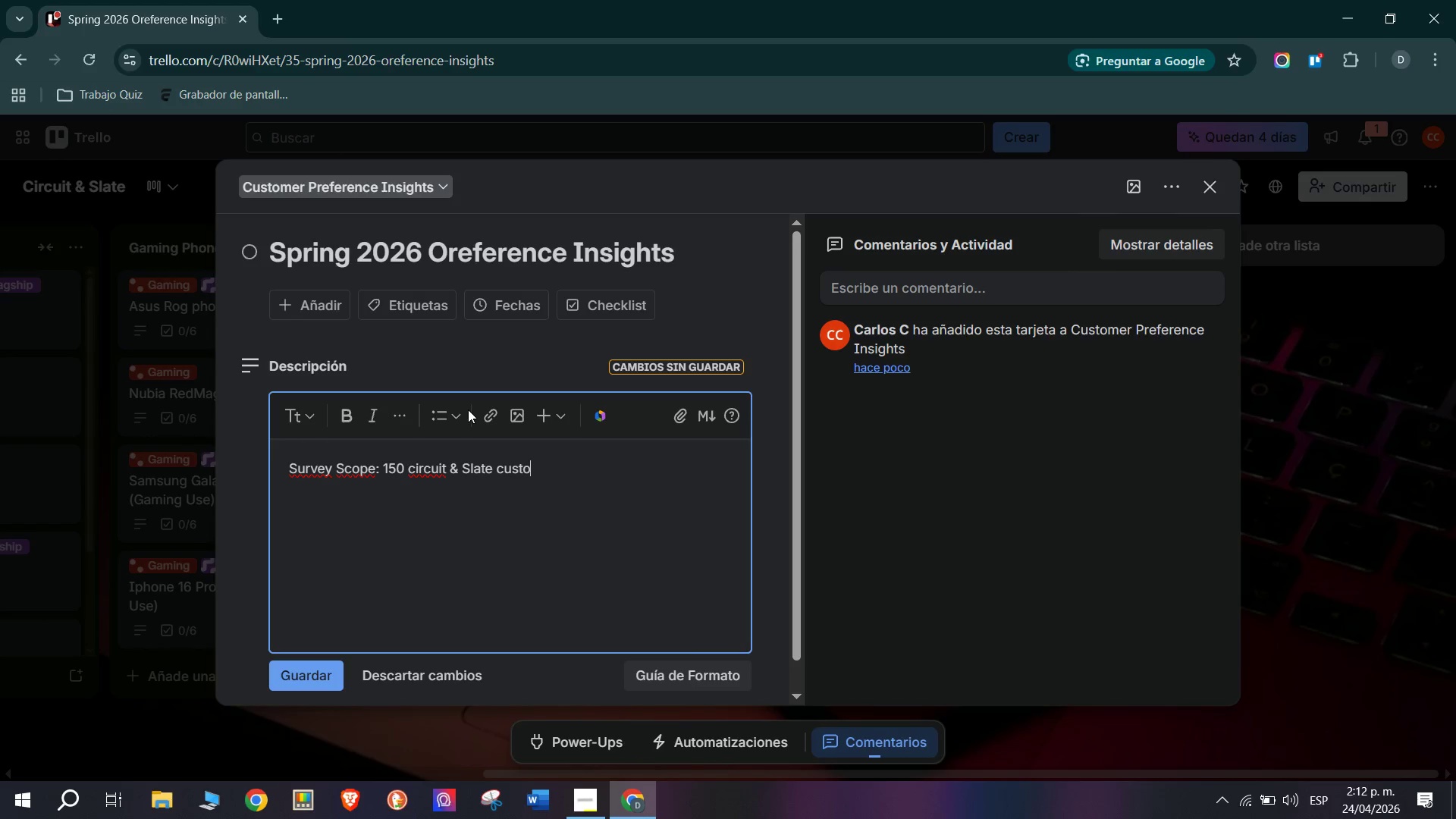 
key(Enter)
 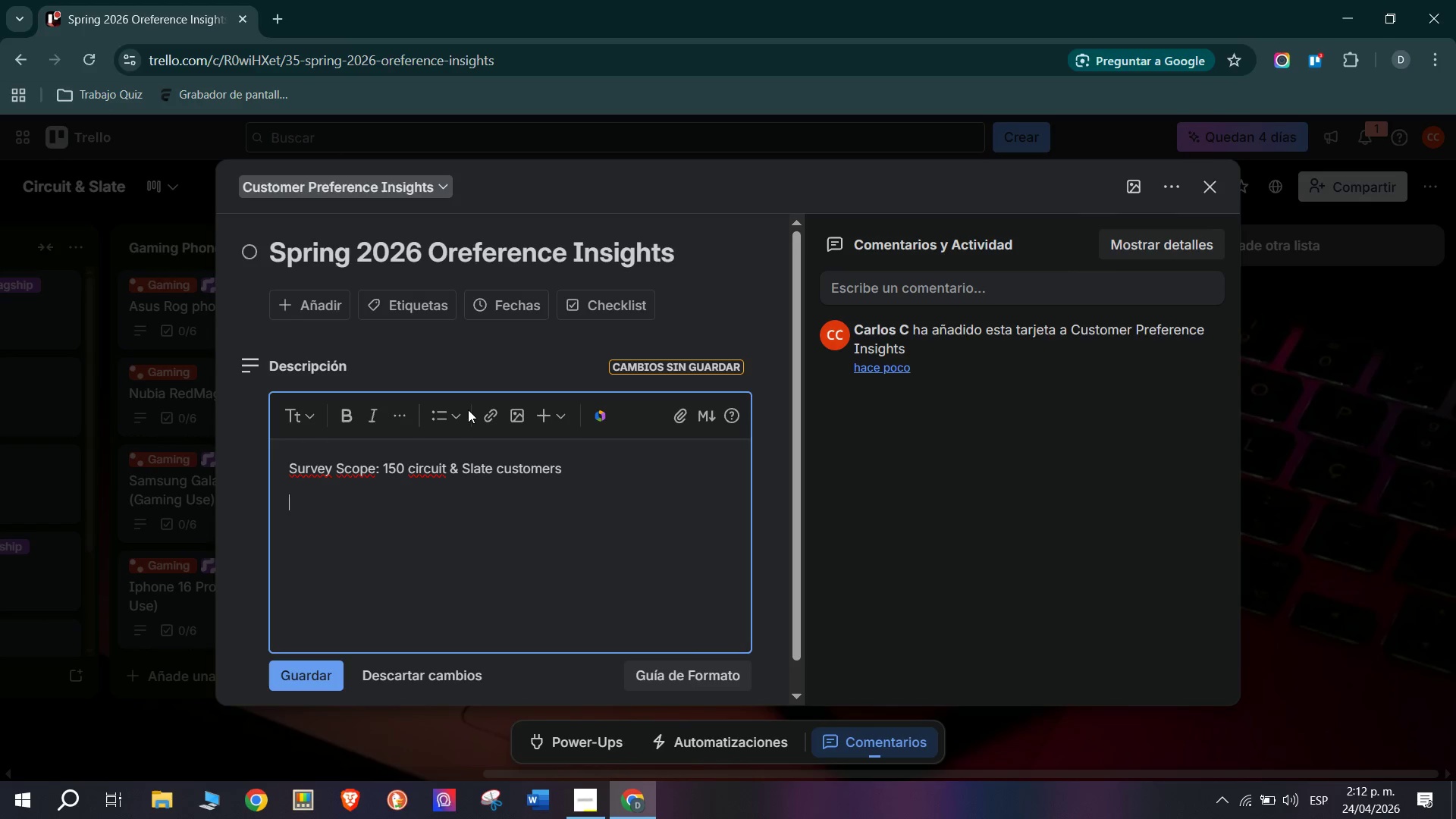 
key(Backspace)
type( surveyed in-store April 1-15 )
key(Backspace)
type(, 2026.)
 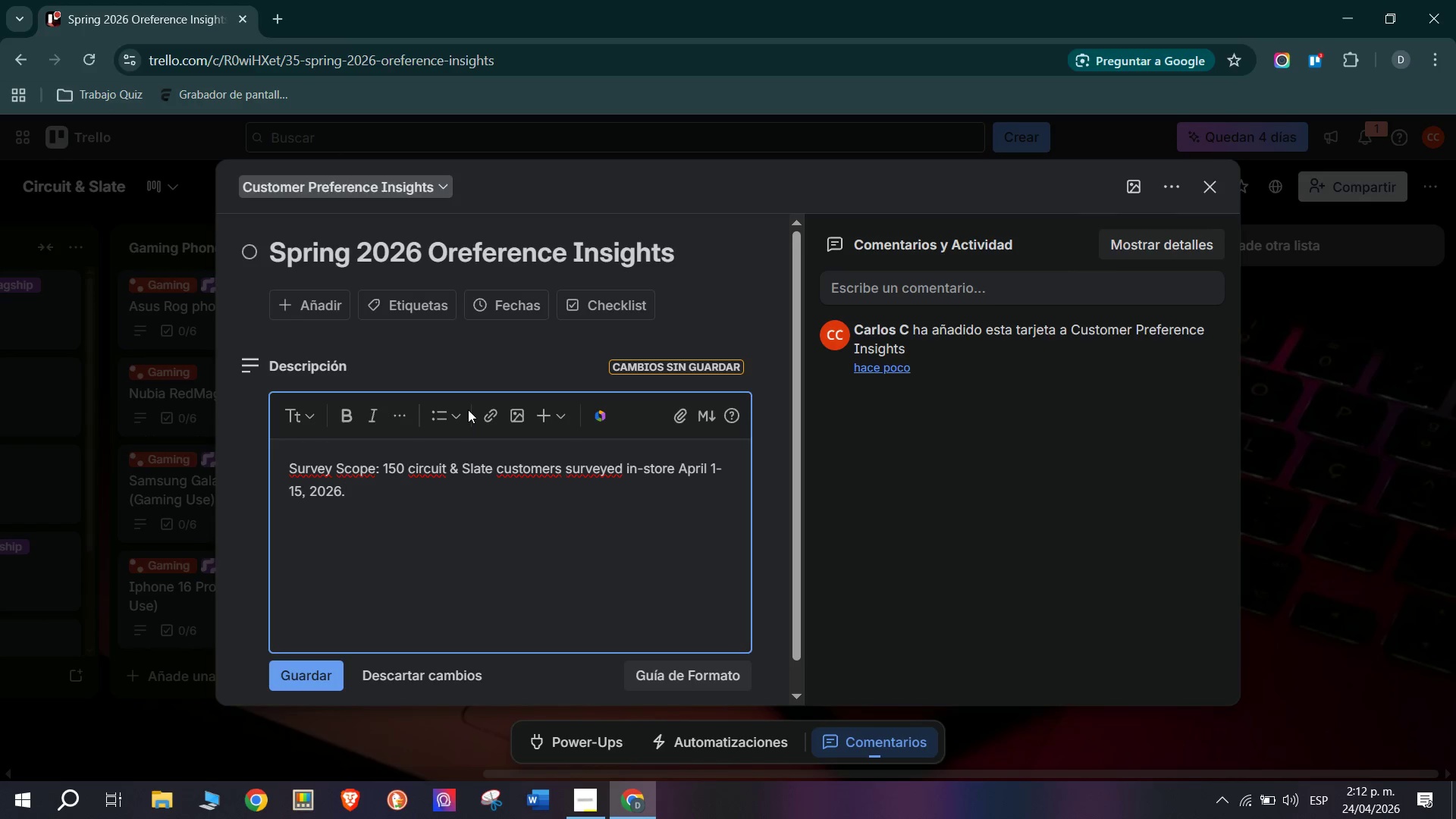 
key(Enter)
 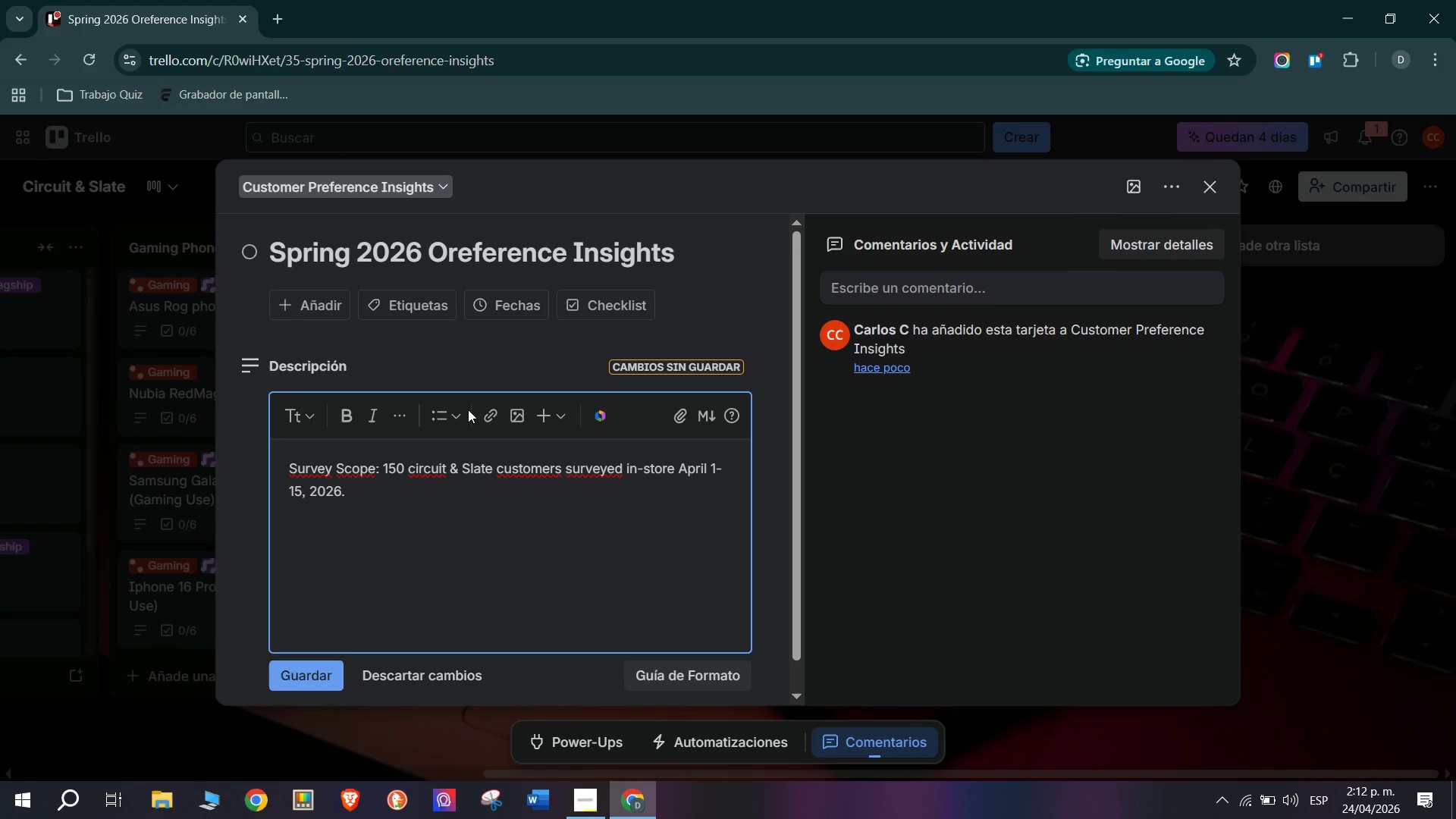 
type(Top  3 purchased)
key(Backspace)
type( drivers> *1( camera quality - 67% )
 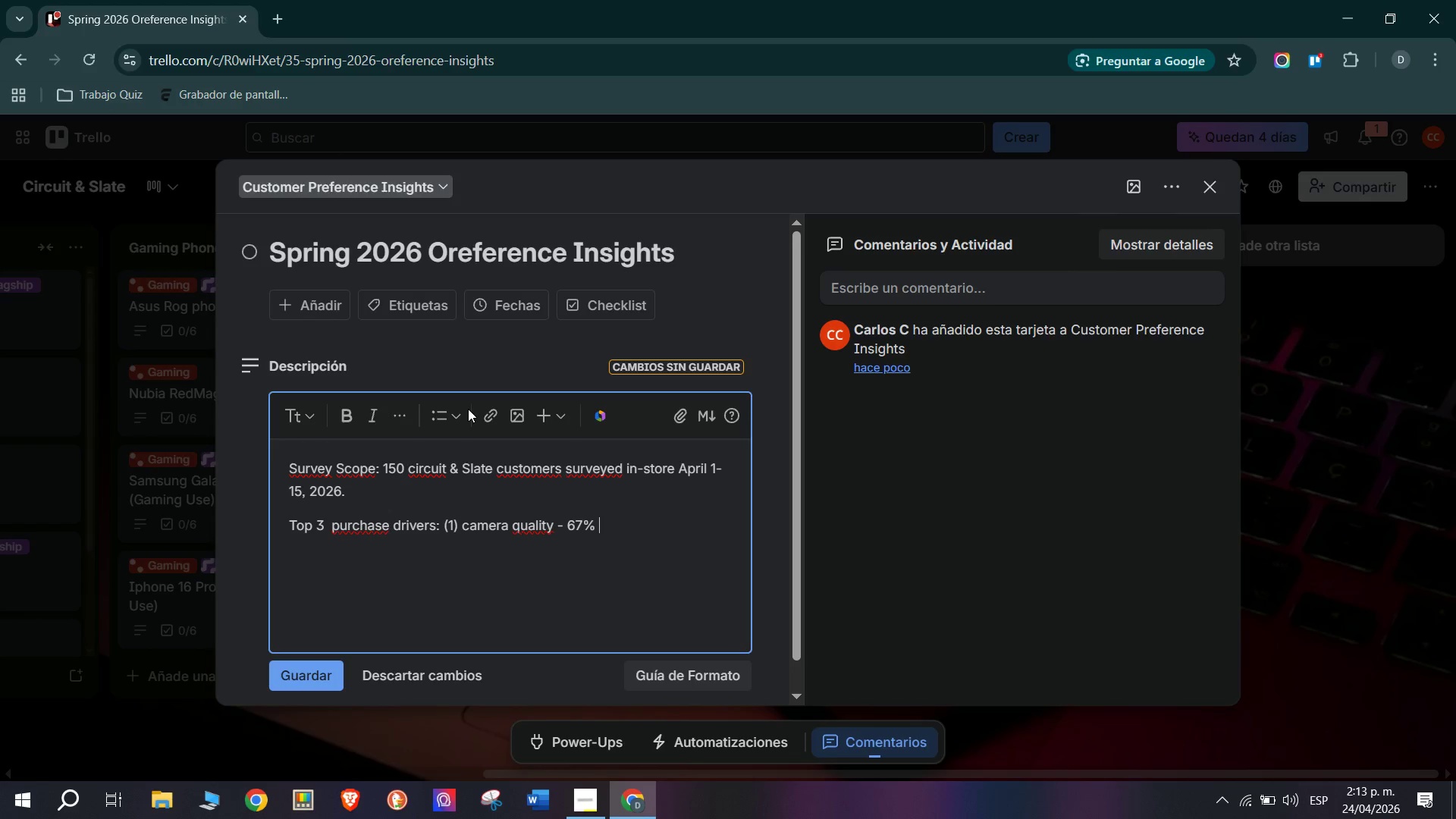 
type(&)
key(Backspace)
type(*2( battery life *3()
 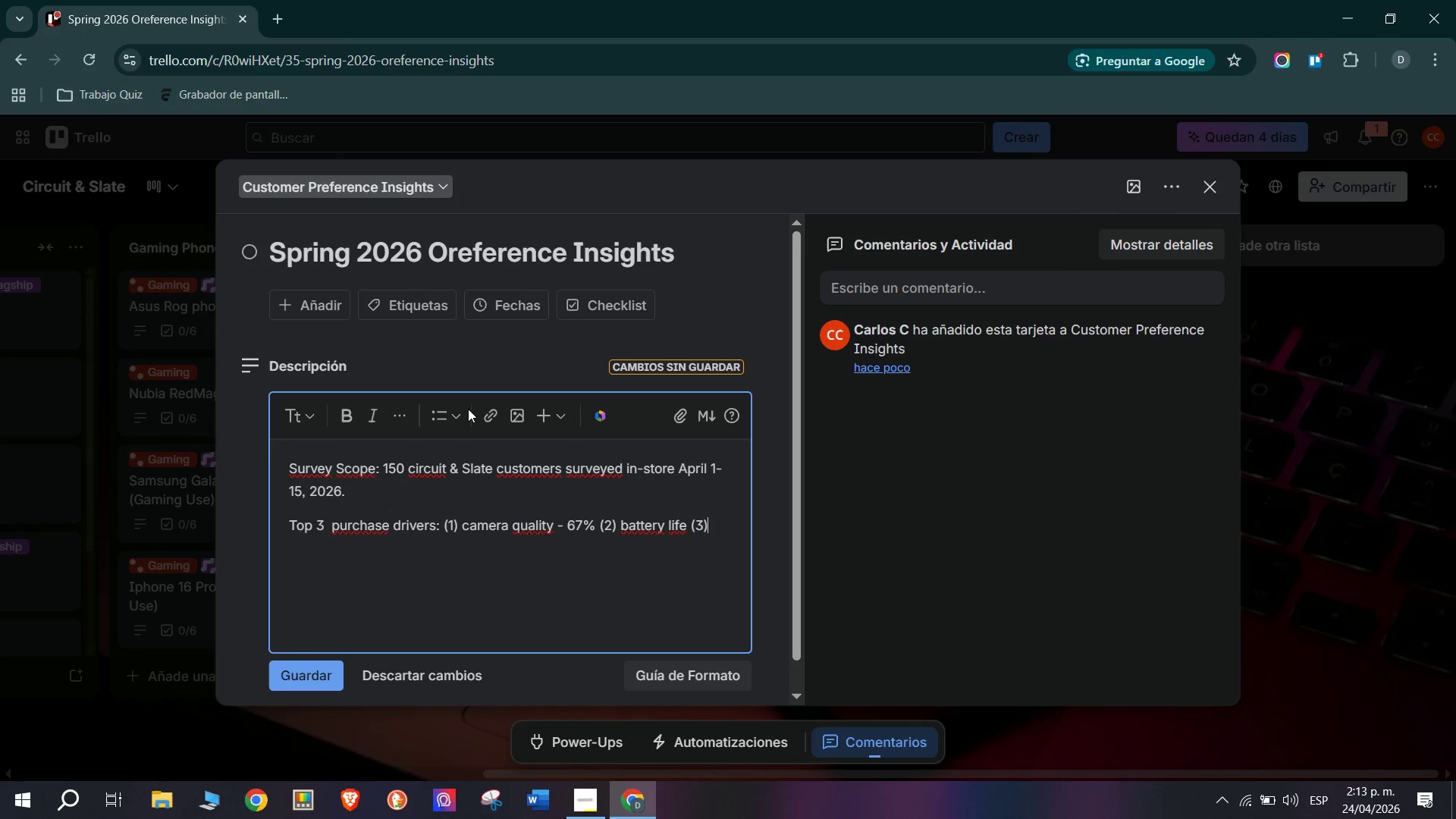 
left_click([691, 529])
 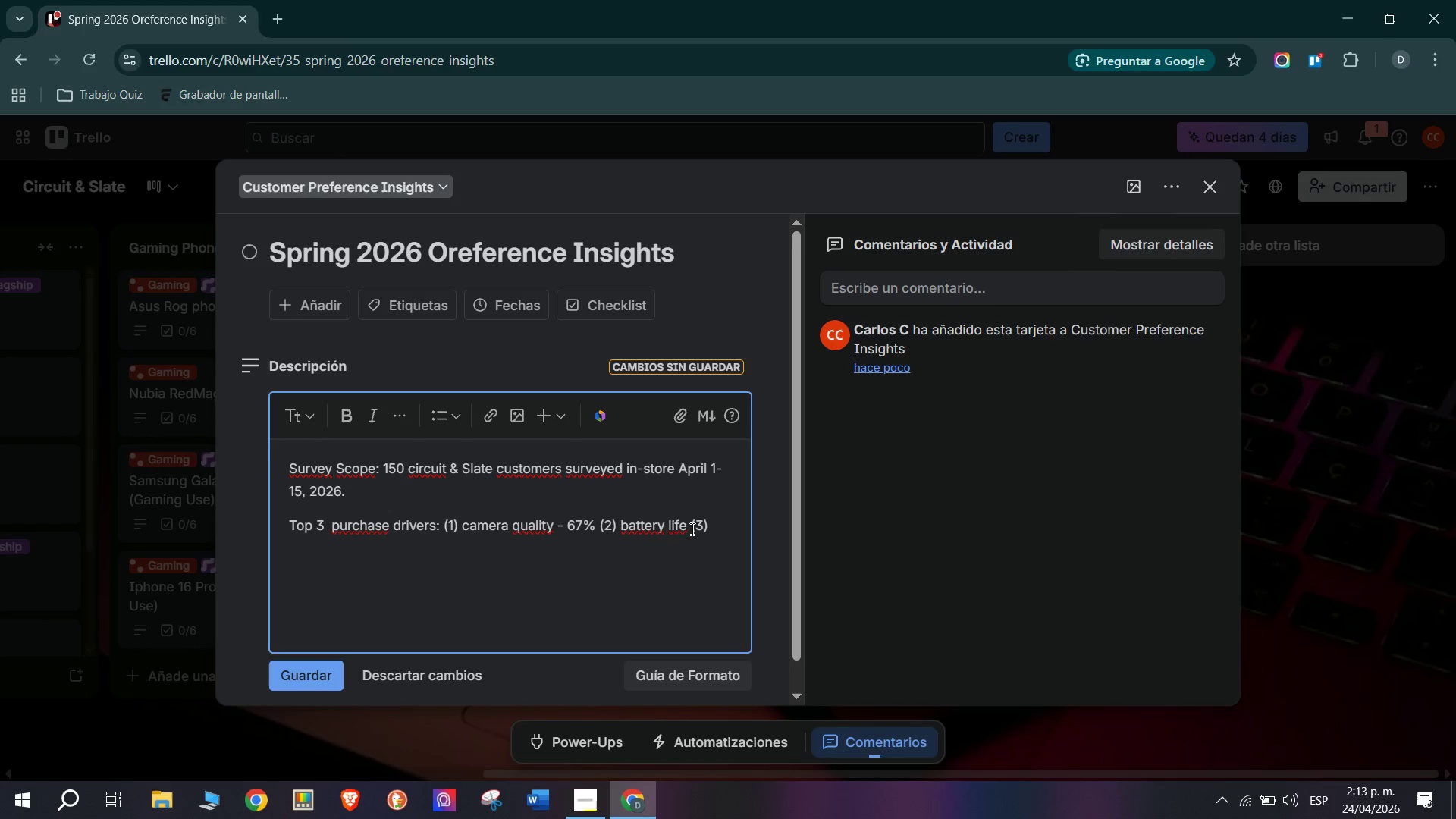 
type(54% )
 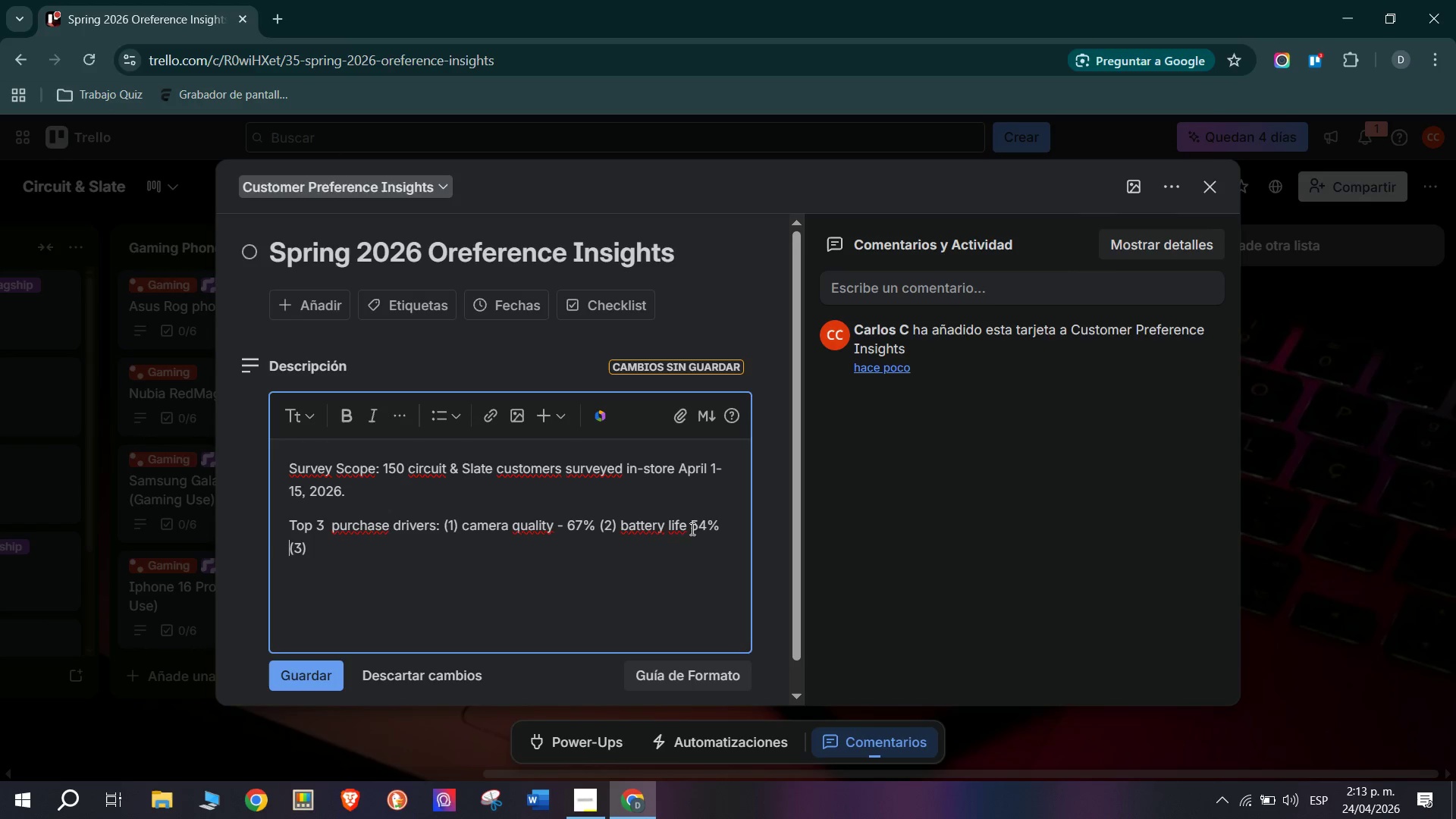 
left_click([424, 541])
 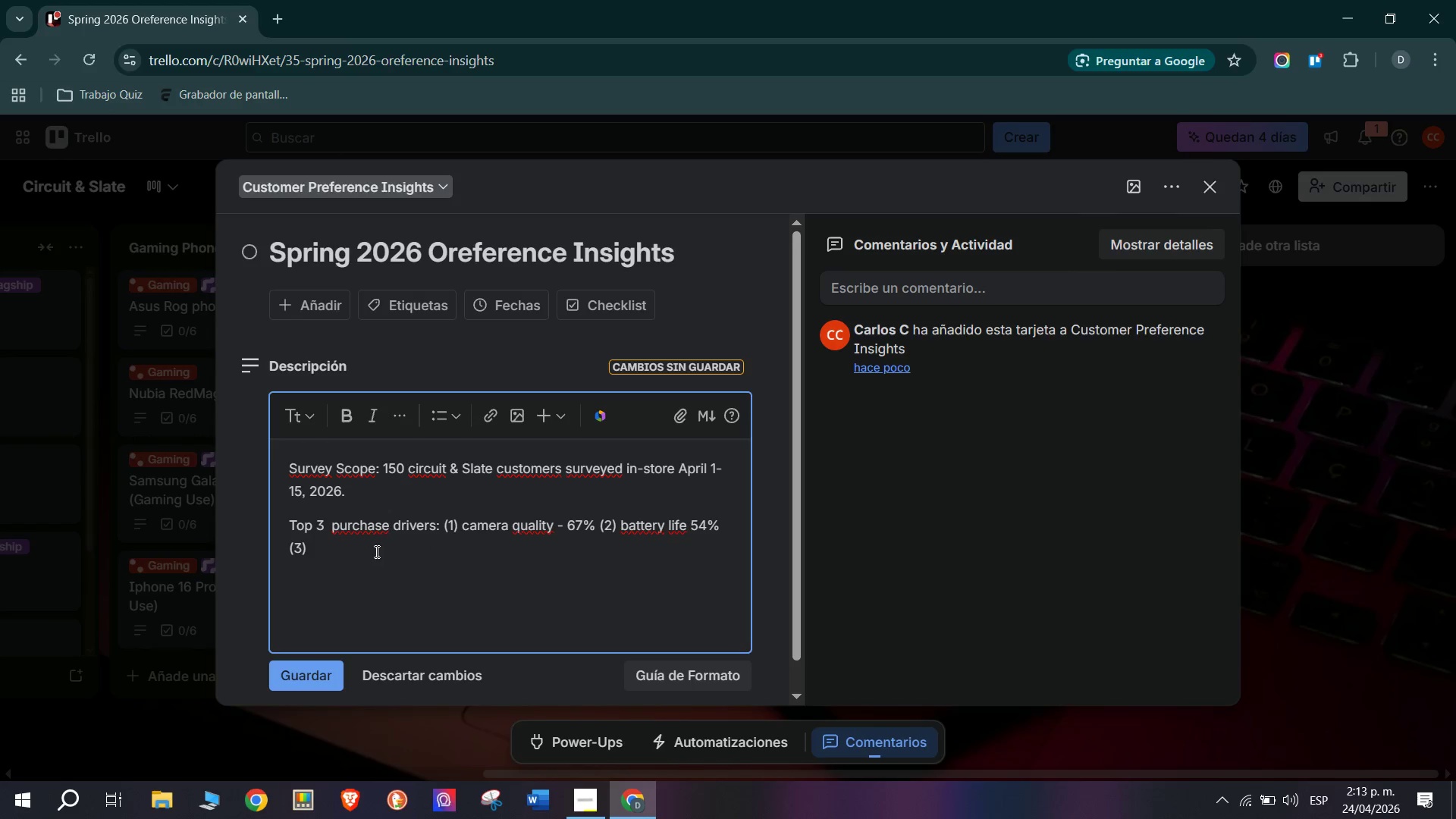 
left_click([377, 544])
 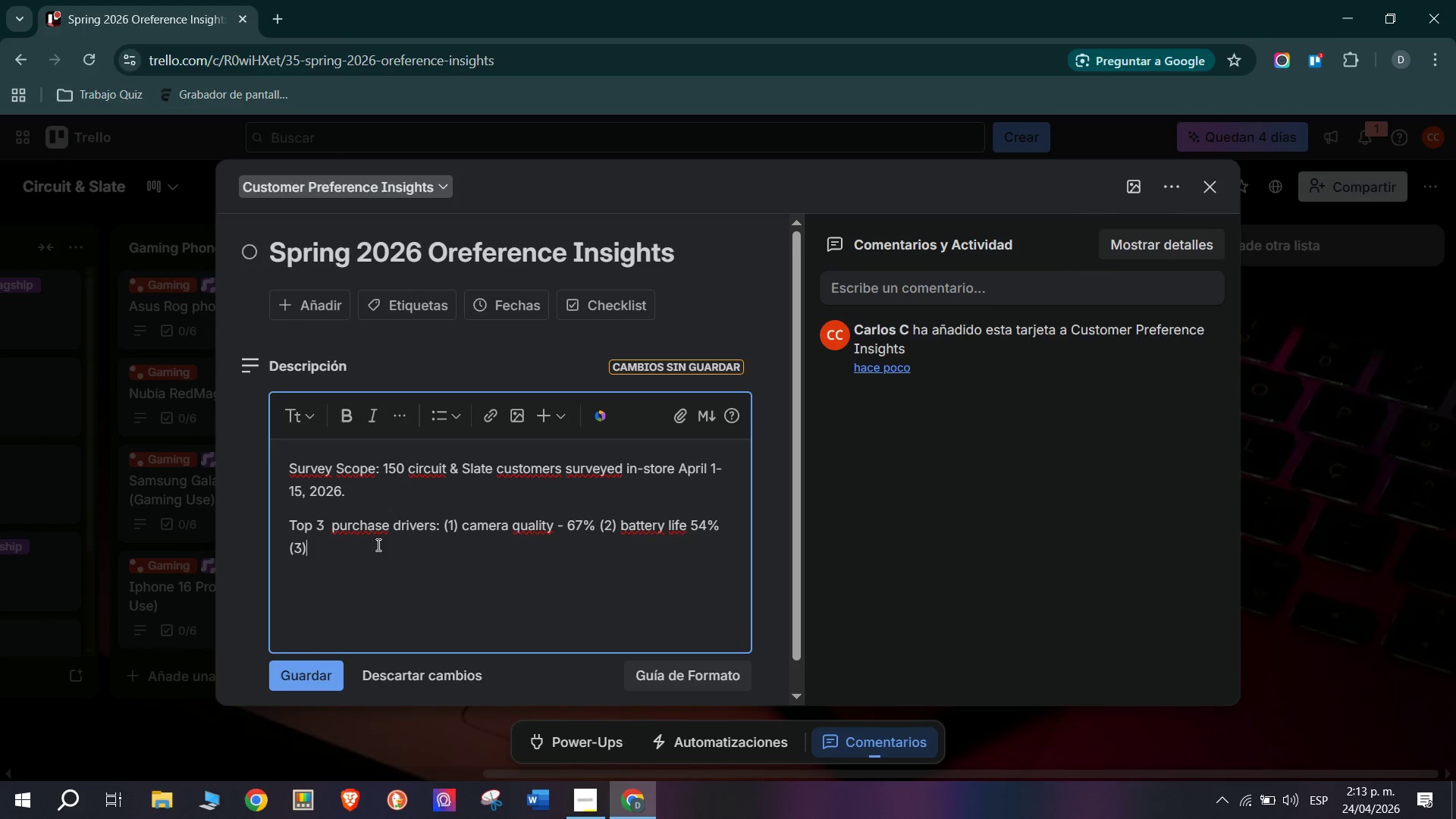 
type( Bran )
key(Backspace)
type(d d)
key(Backspace)
type(trust 43)
key(Backspace)
type(8%.)
 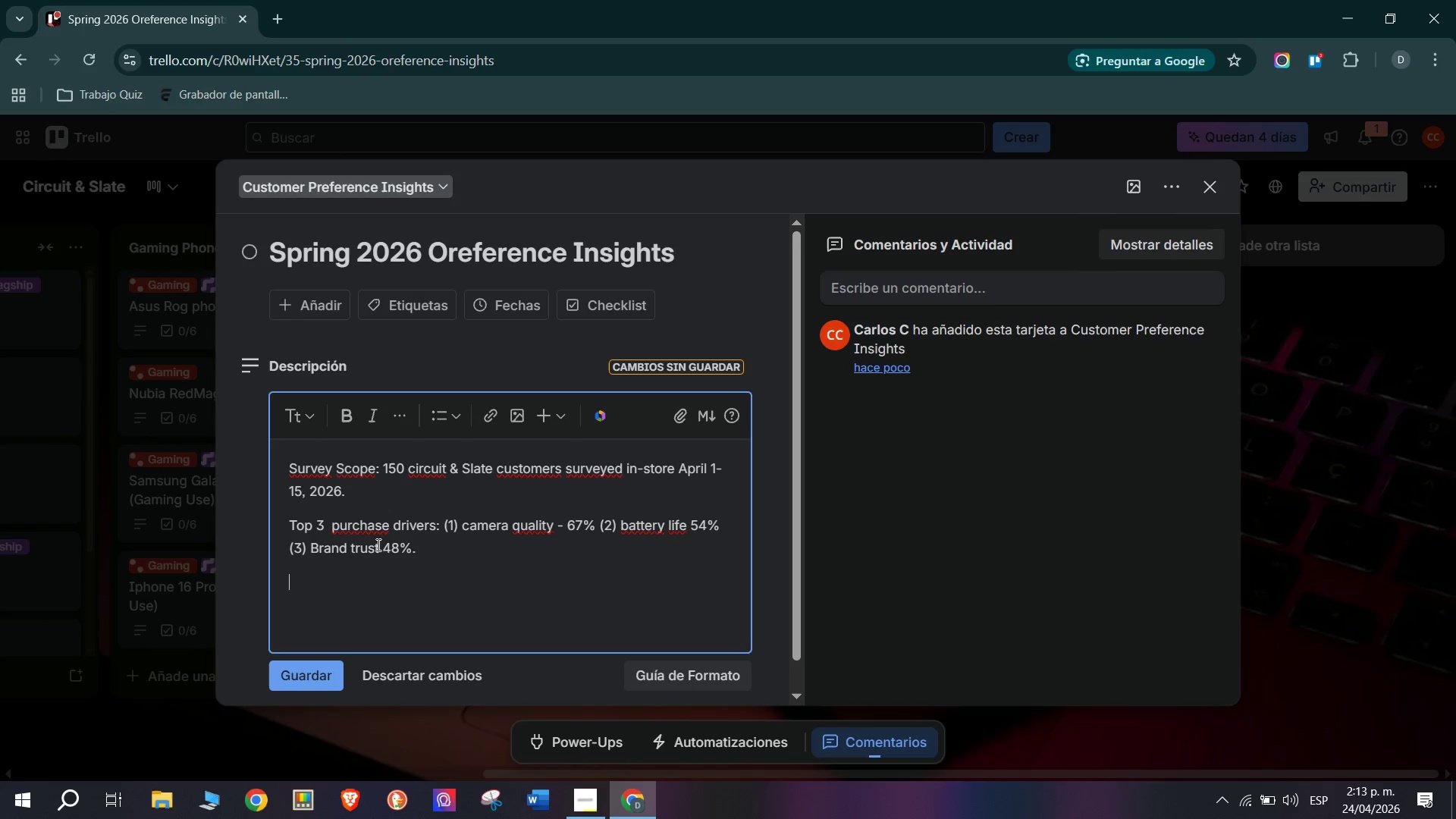 
 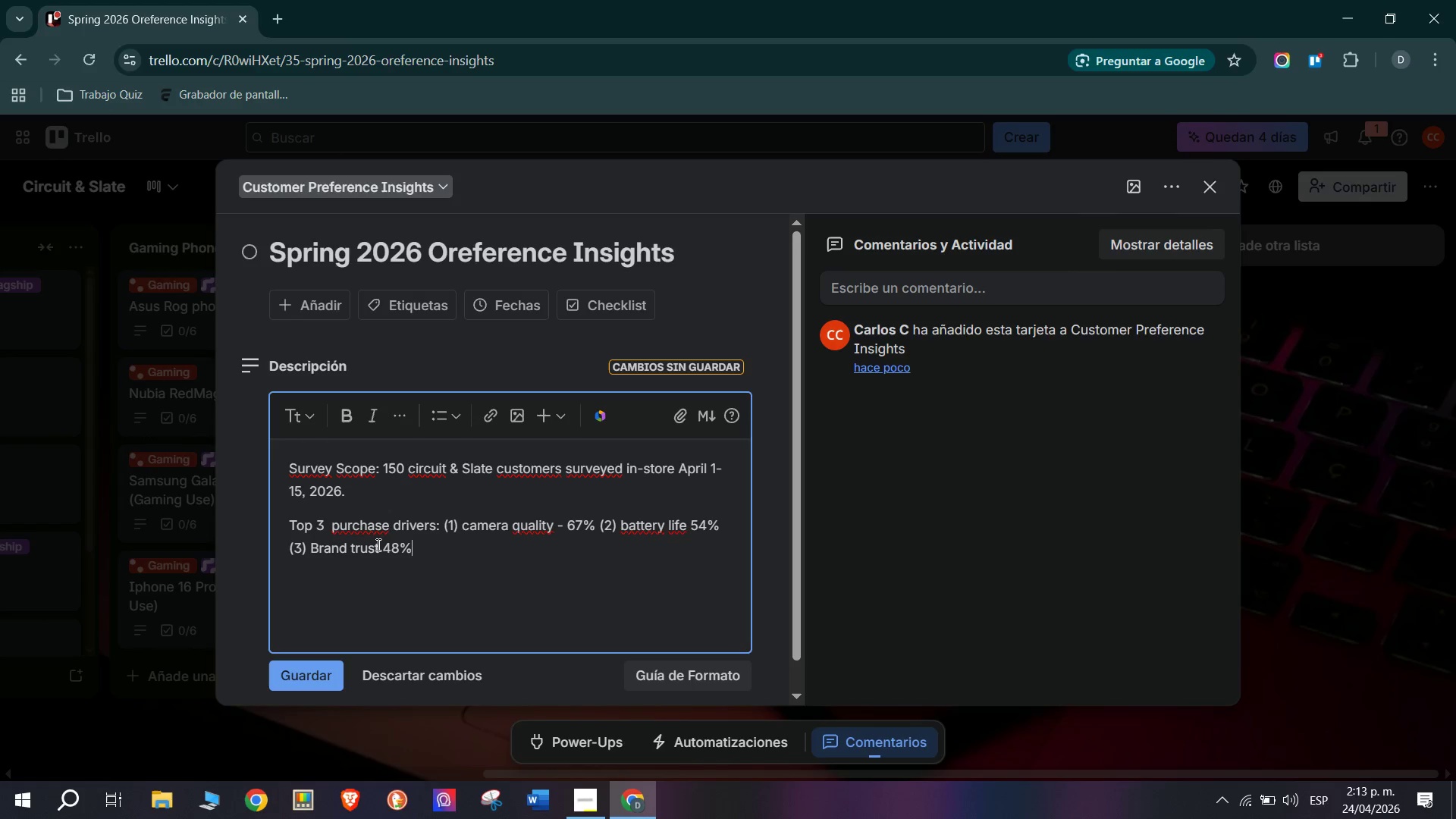 
key(Enter)
 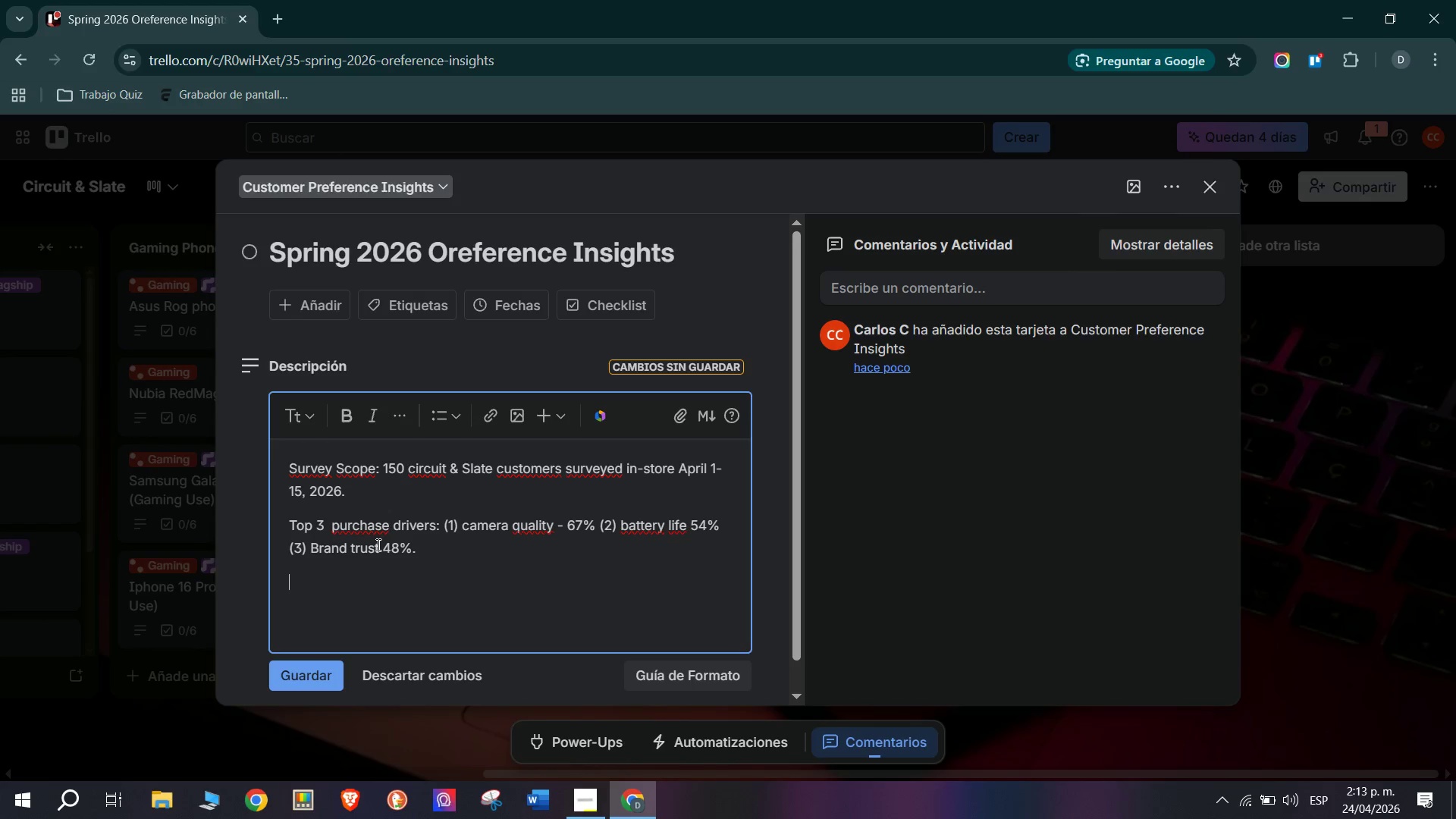 
type(Ecosystem loyalty> 61% iPhone )
key(Backspace)
type(, 39% Android.)
 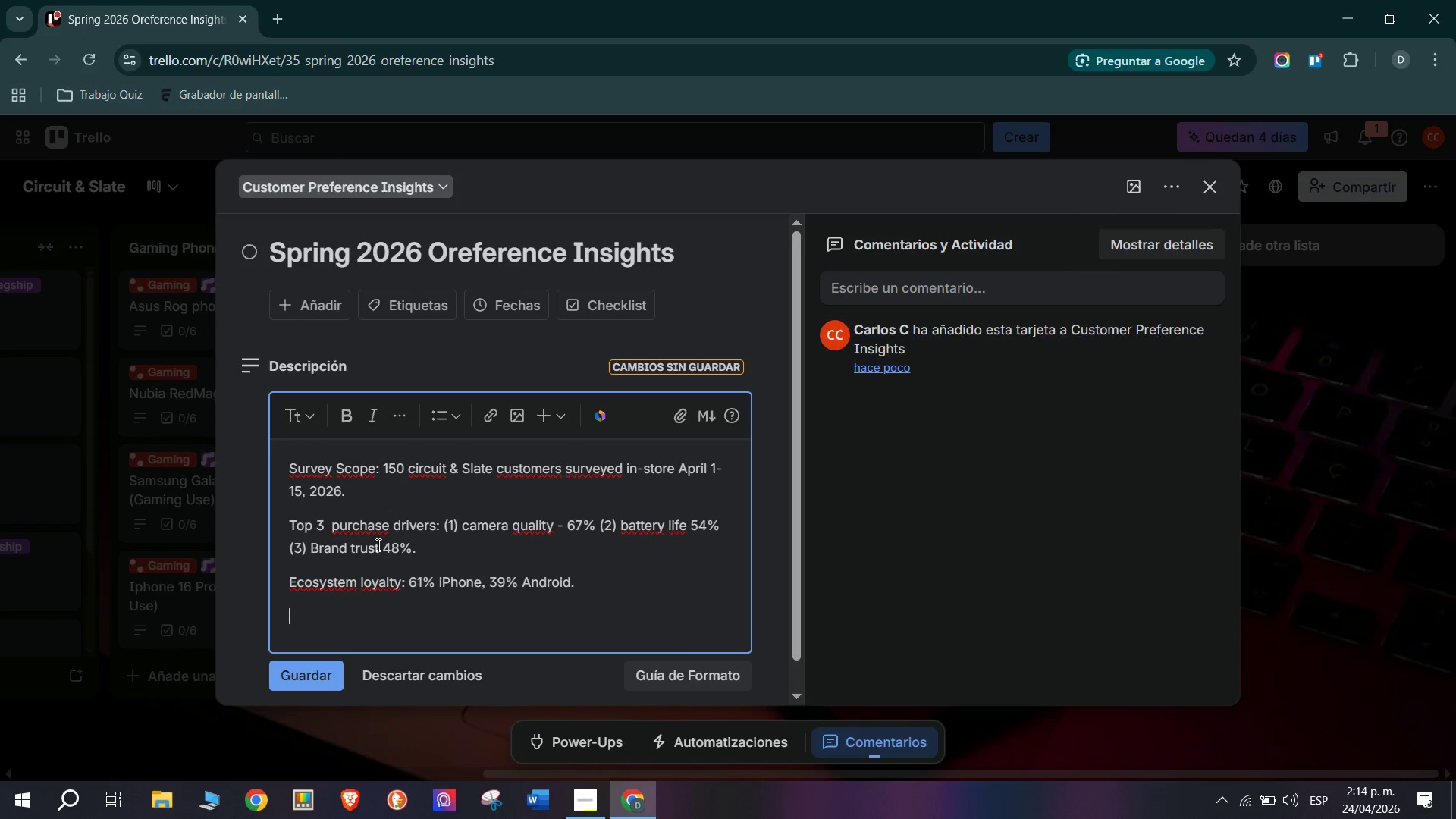 
 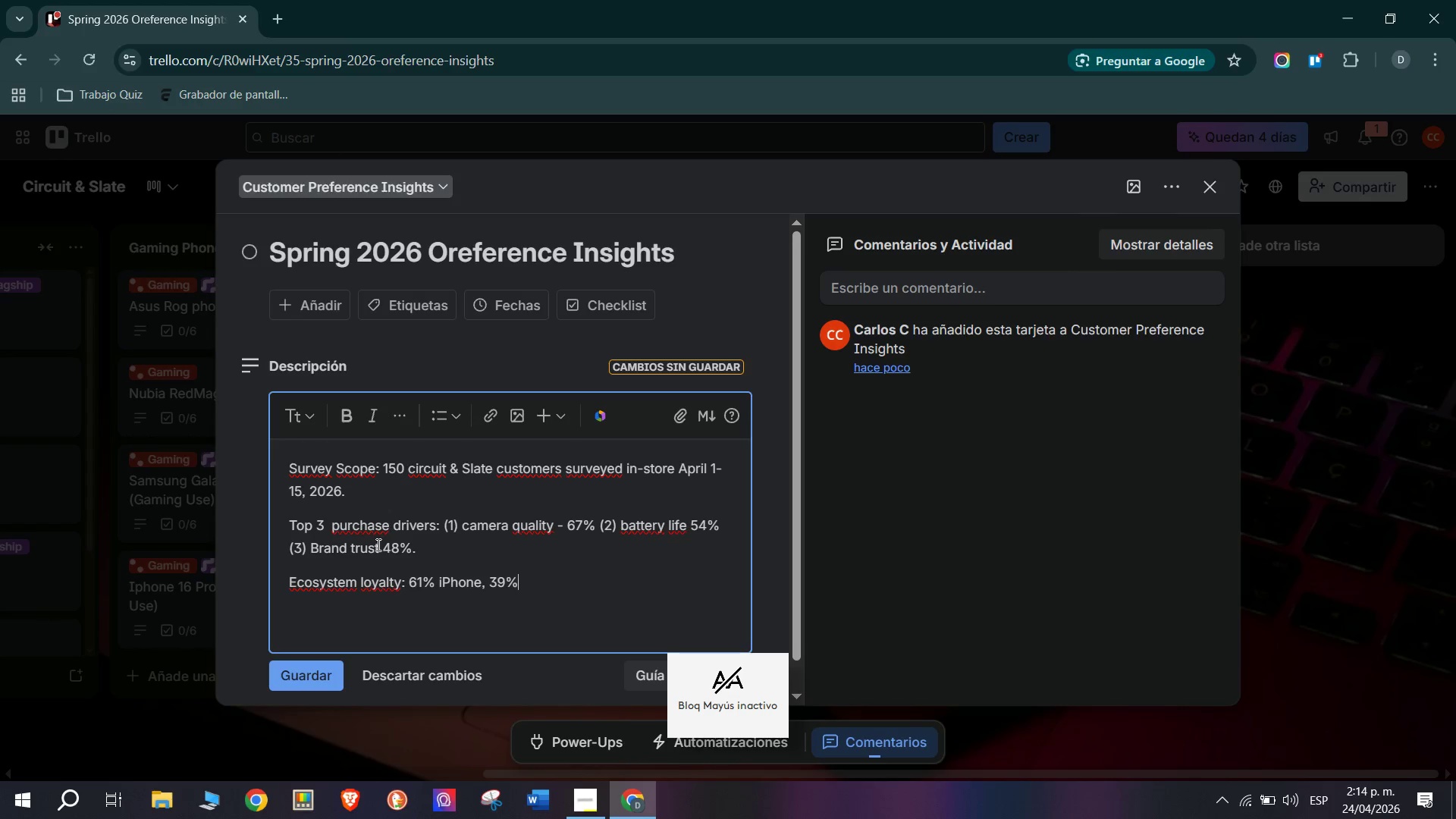 
key(Enter)
 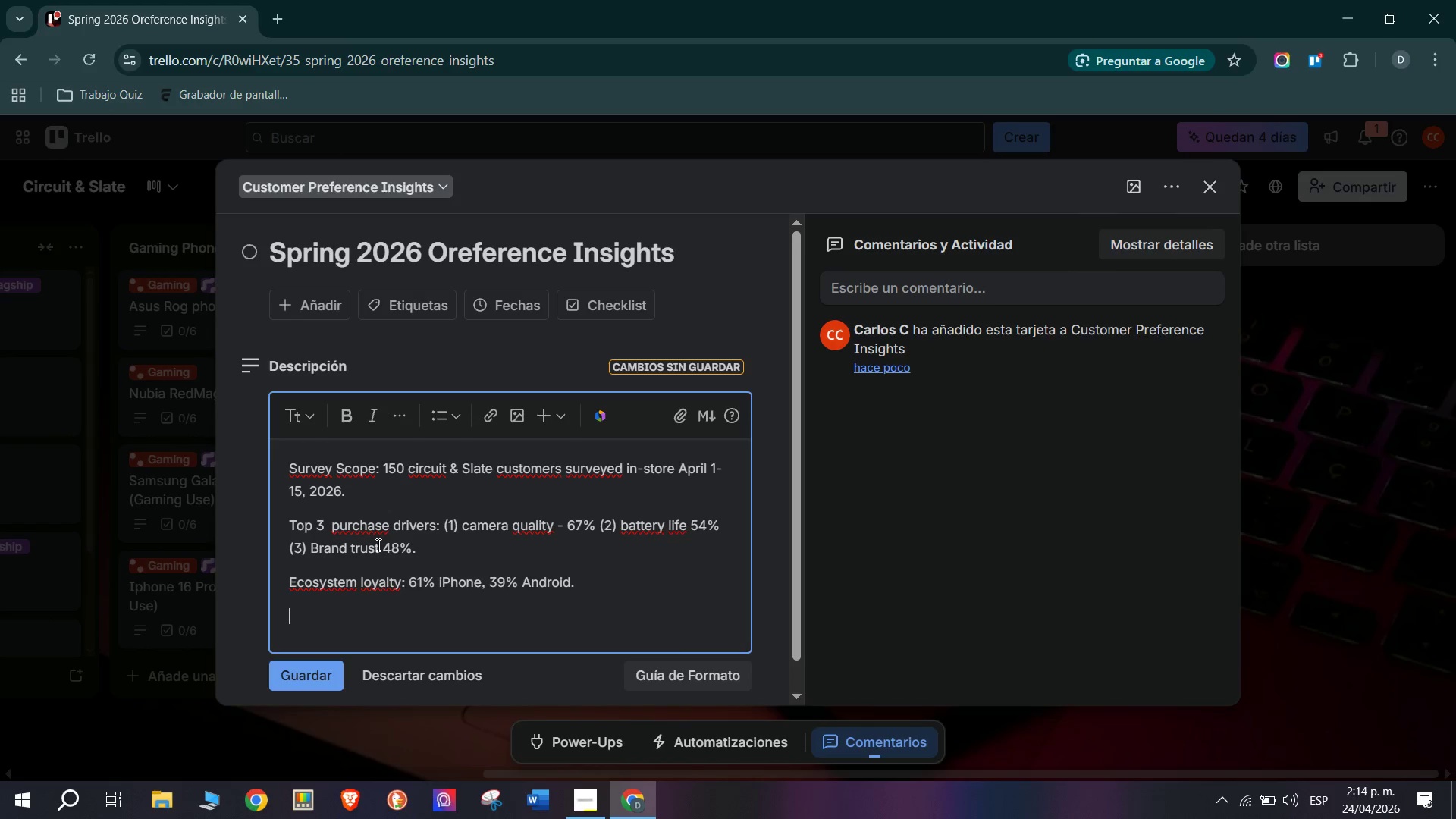 
type(Baudget ranget)
key(Backspace)
type( )
key(Backspace)
type(> 32% under $600, 30% $600 )
key(Backspace)
type(, )
 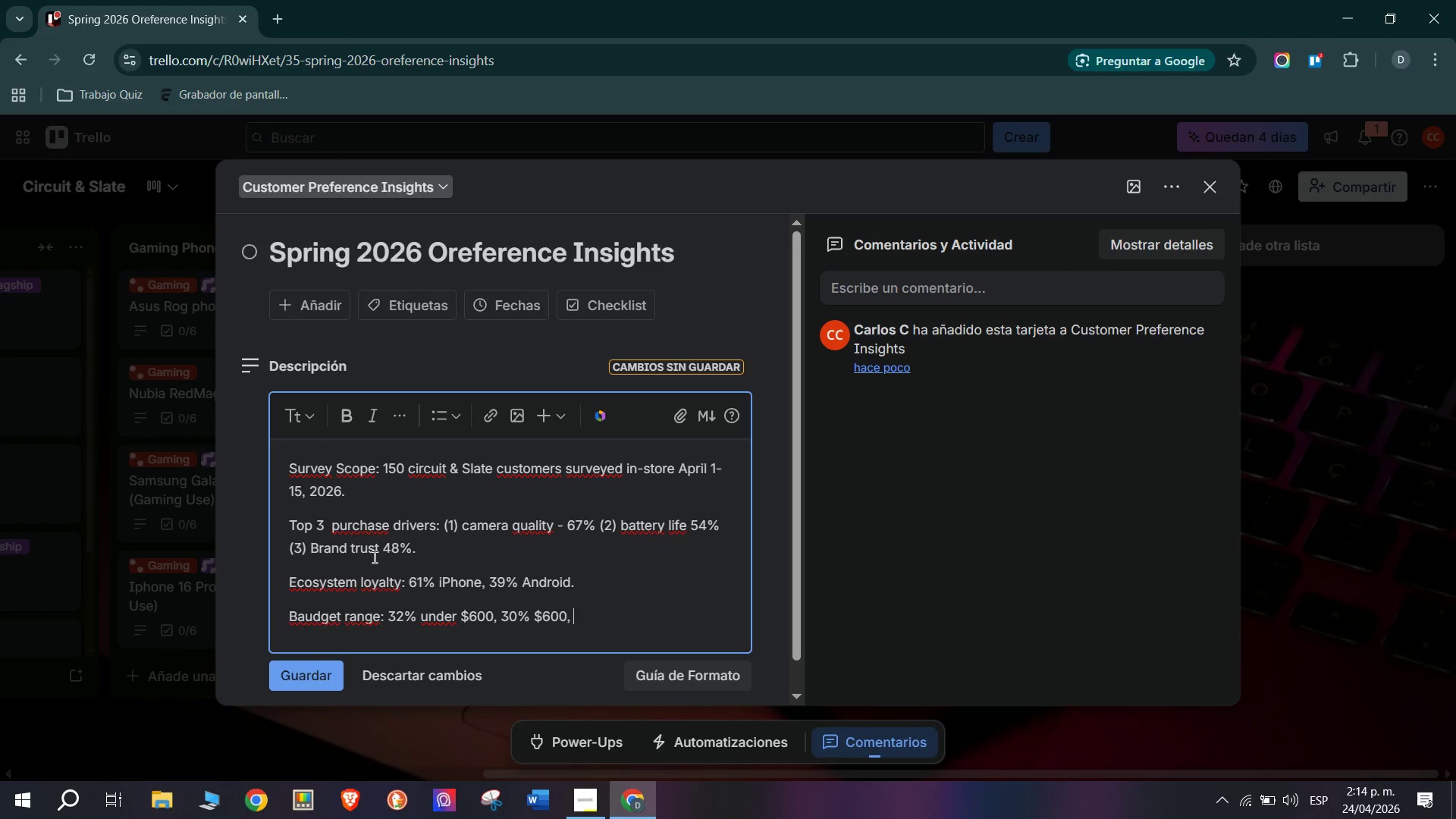 
hold_key(key=ShiftRight, duration=1.5)
 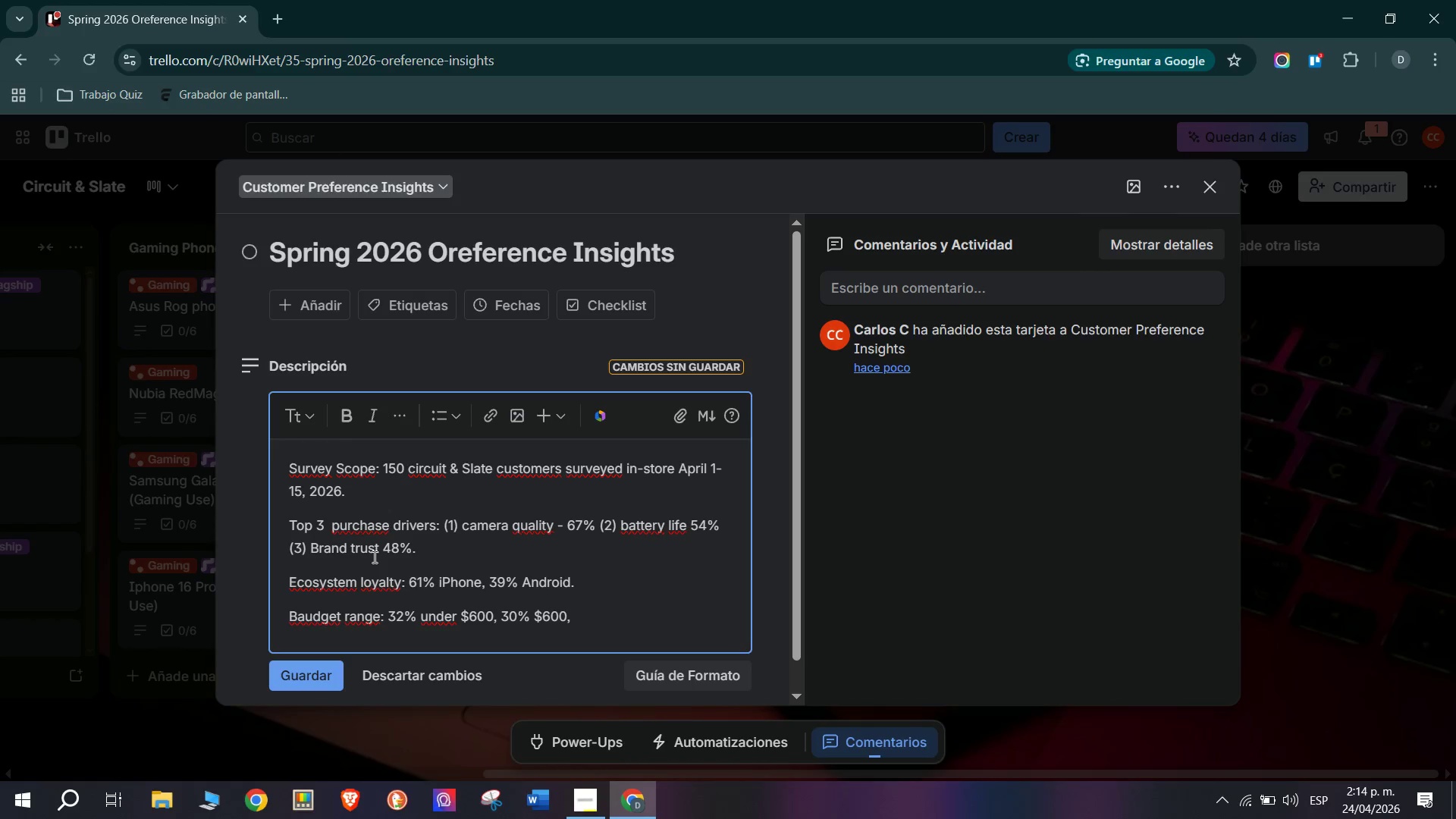 
hold_key(key=ShiftRight, duration=1.52)
 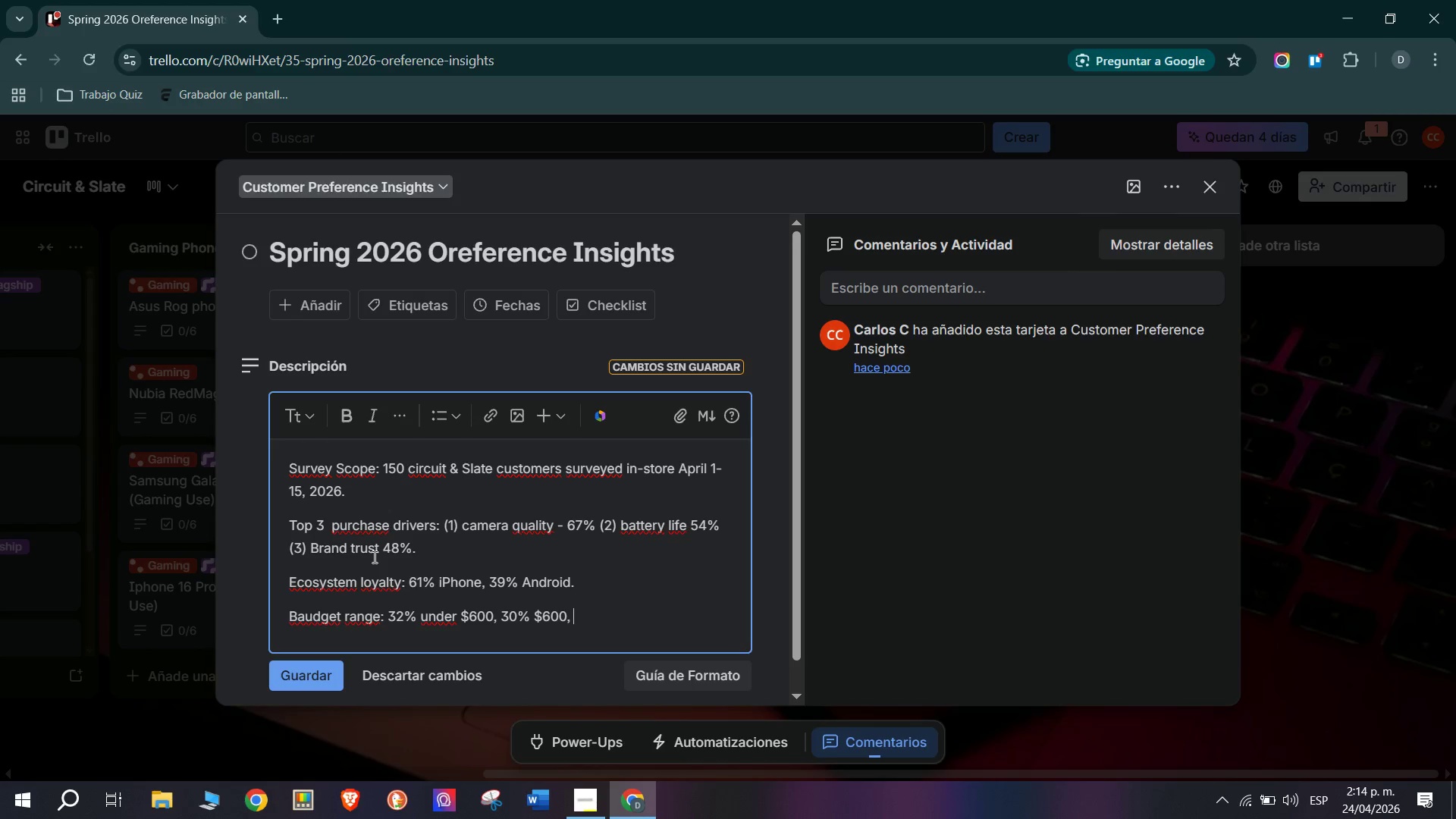 
type(1)
key(Backspace)
type(@)
key(Backspace)
type($1000 20)
key(Backspace)
key(Backspace)
key(Backspace)
type(, 20%, over $1000.)
 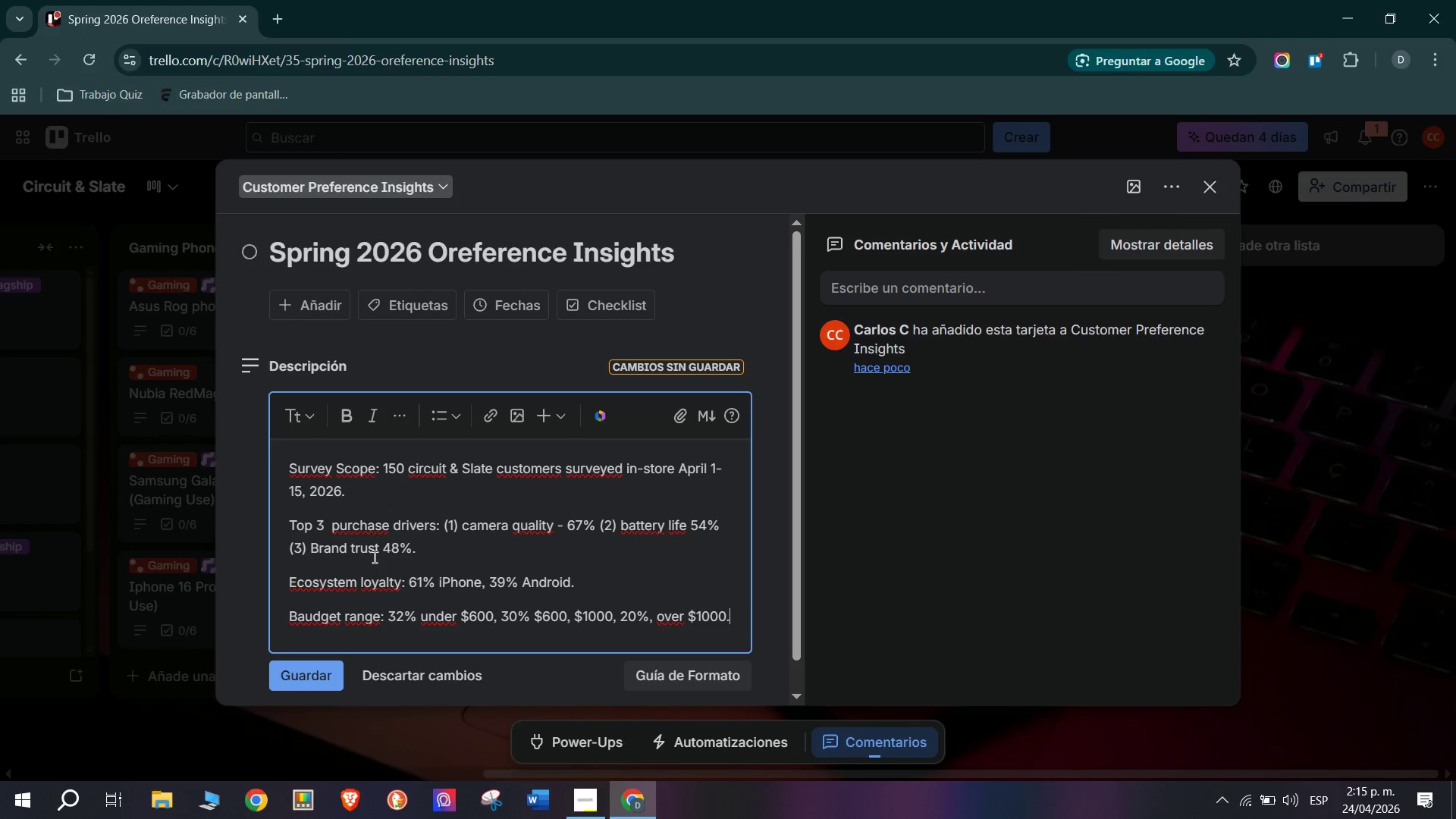 
scroll: coordinate [531, 469], scroll_direction: down, amount: 12.0
 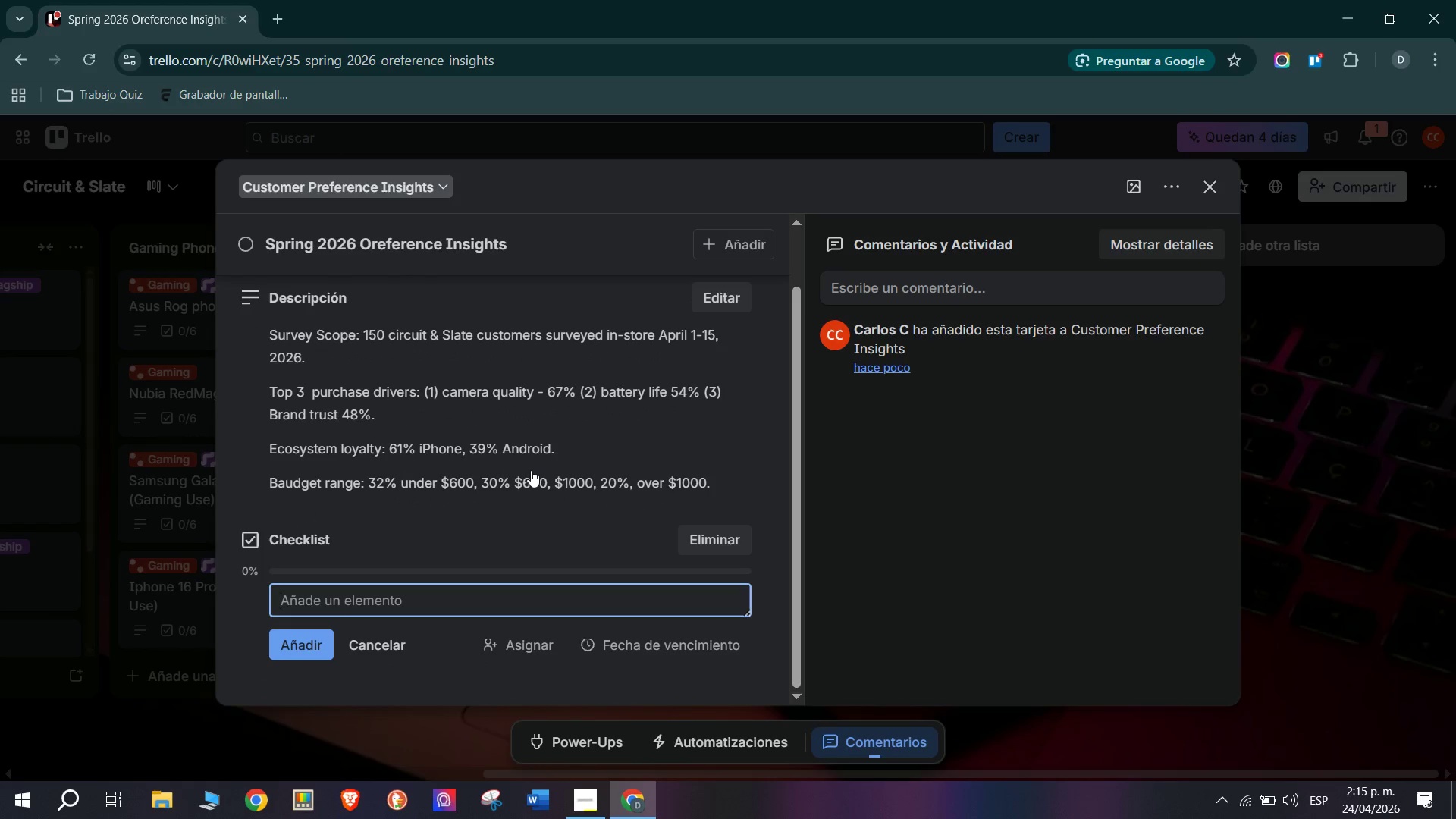 
type(Copile fll survey data> 150 respn)
key(Backspace)
type(onses revieweds)
key(Backspace)
type( and categorix)
key(Backspace)
type(zed)
 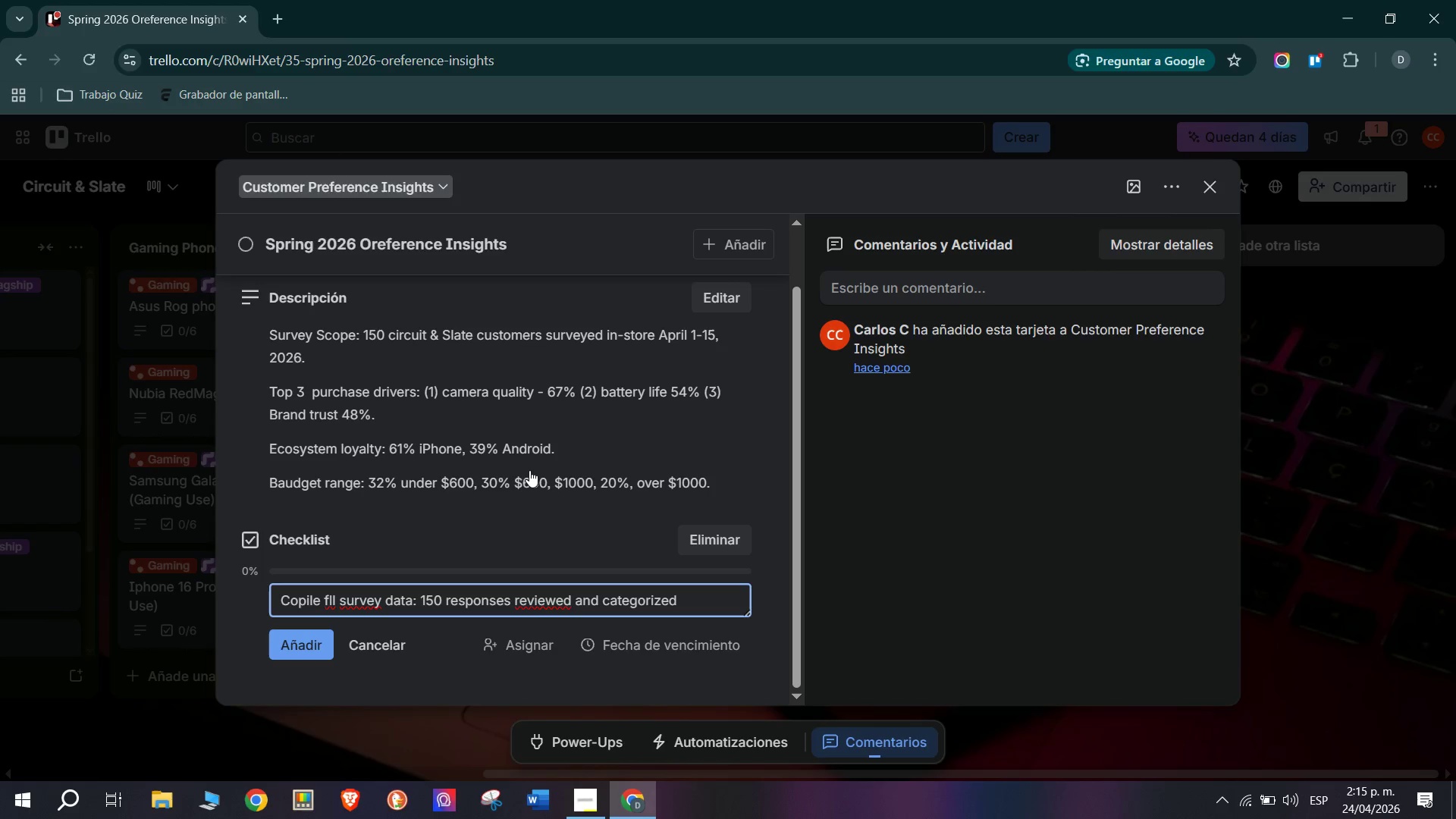 
key(Enter)
 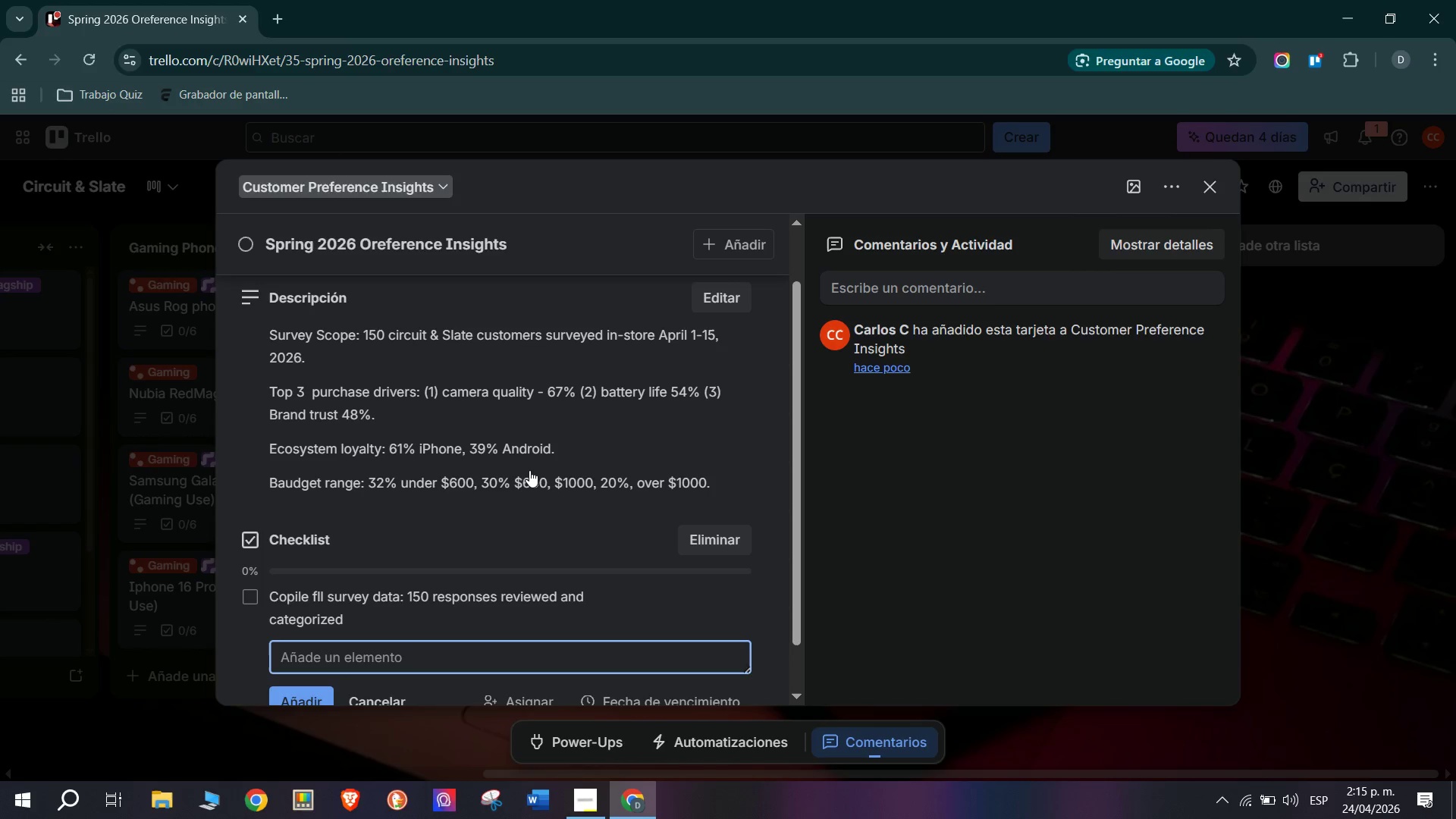 
type(Cross-tab results> iPhone vs Android loyalty by age gropu)
key(Backspace)
key(Backspace)
type(up *18-25,26-49)
key(Backspace)
type(0)
 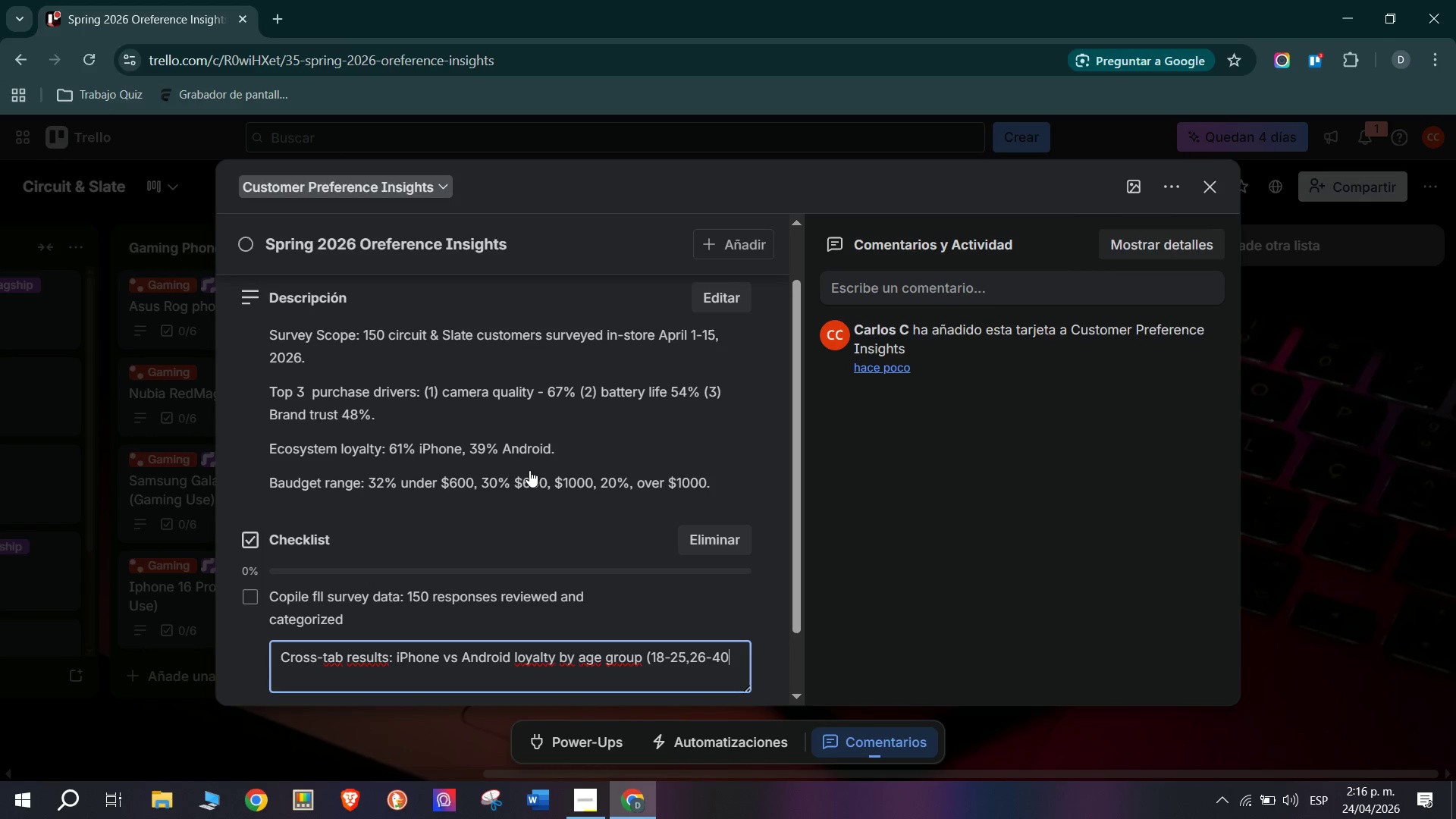 
type(, 41=()
 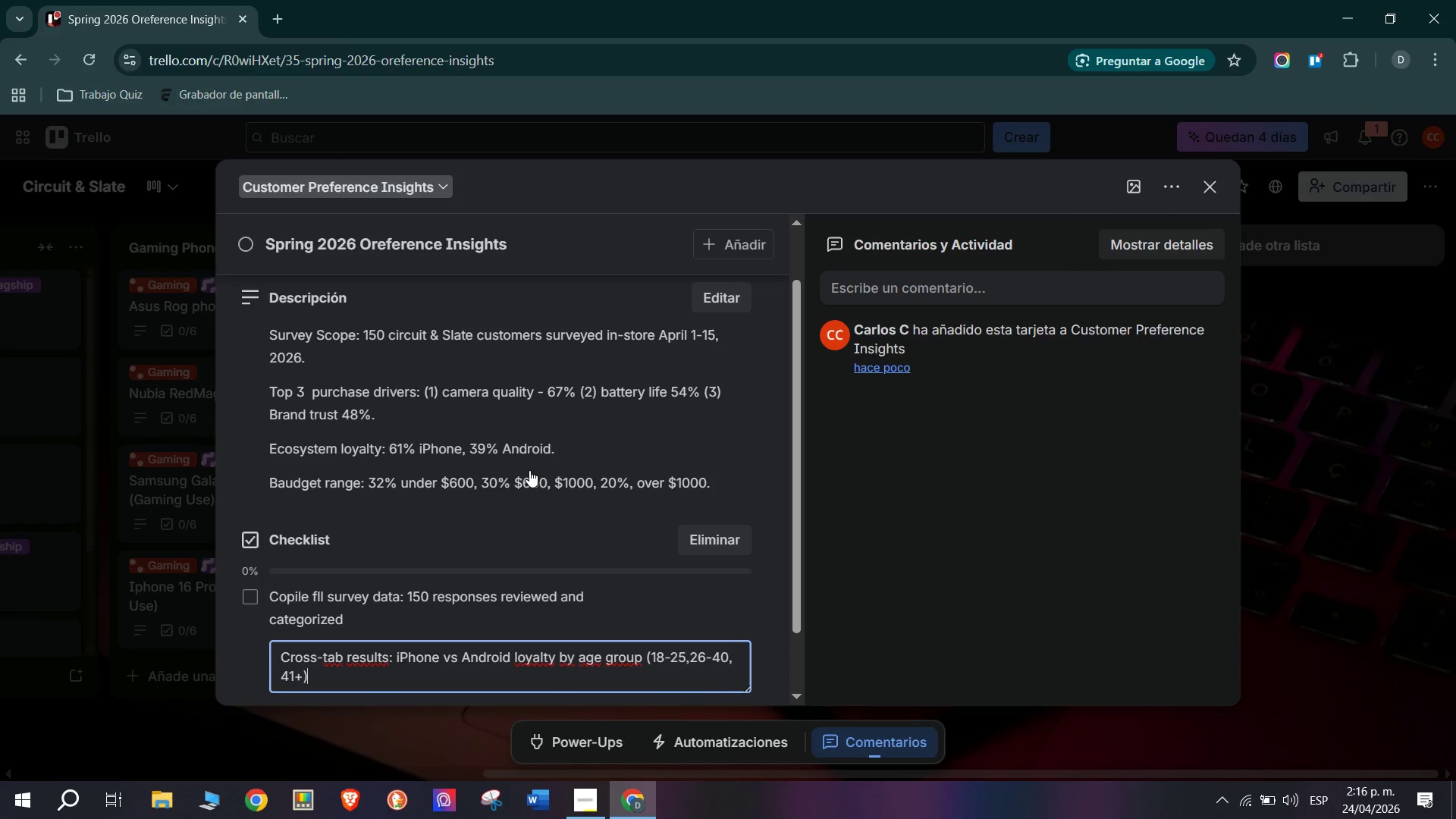 
key(Enter)
 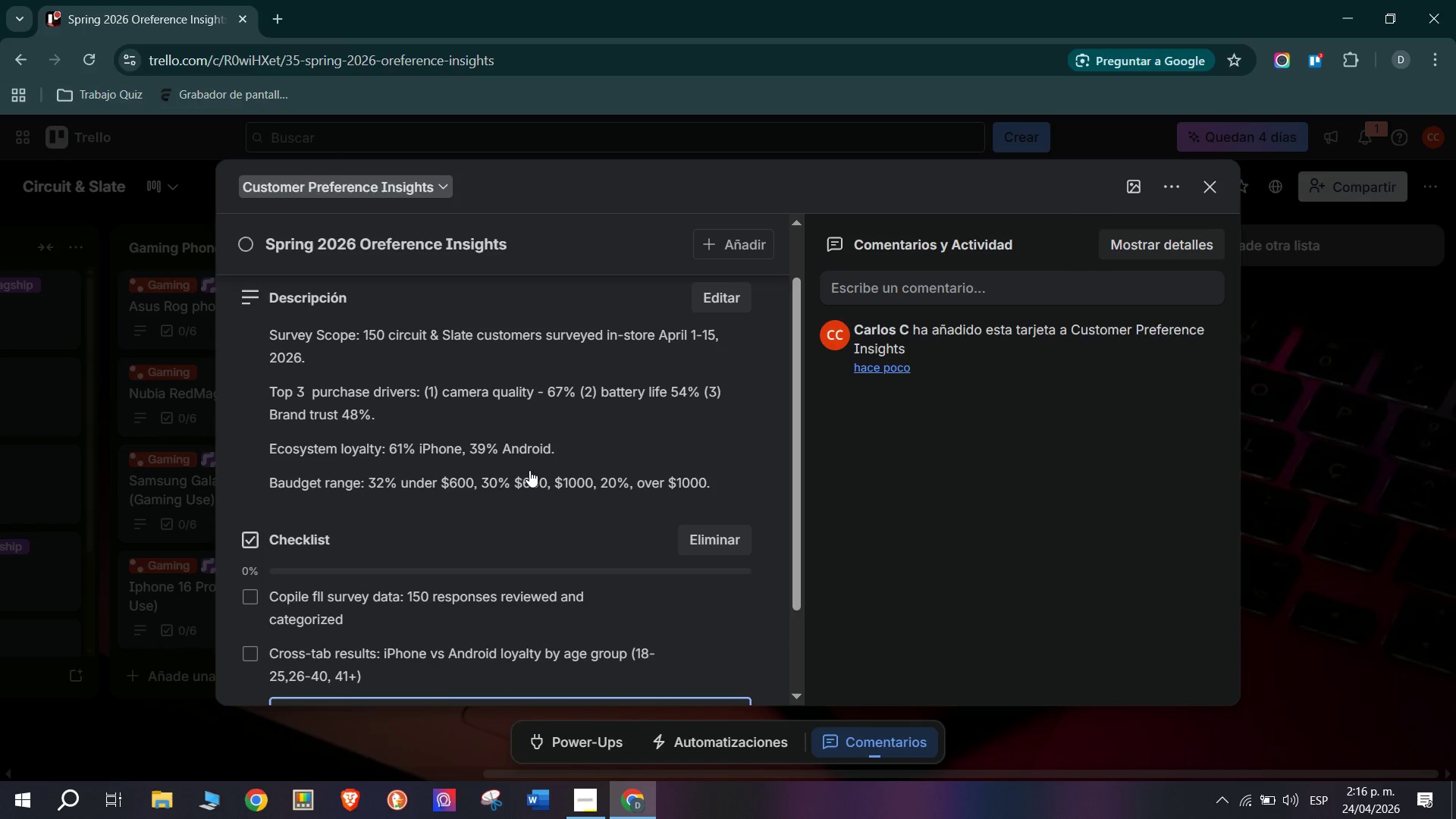 
type(Identify top 3 unmet needs mentioned by customers )
 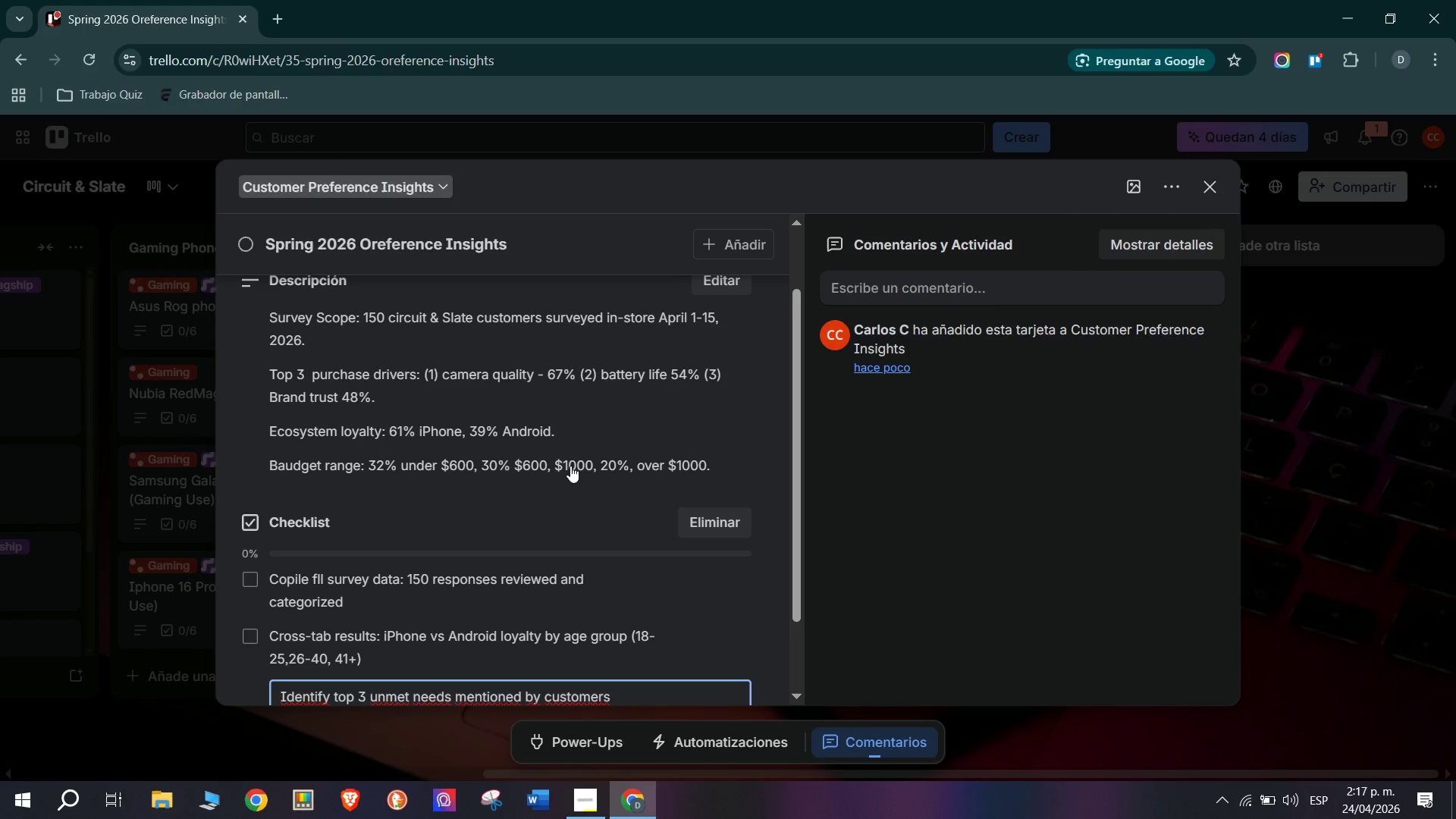 
type(- quality)
 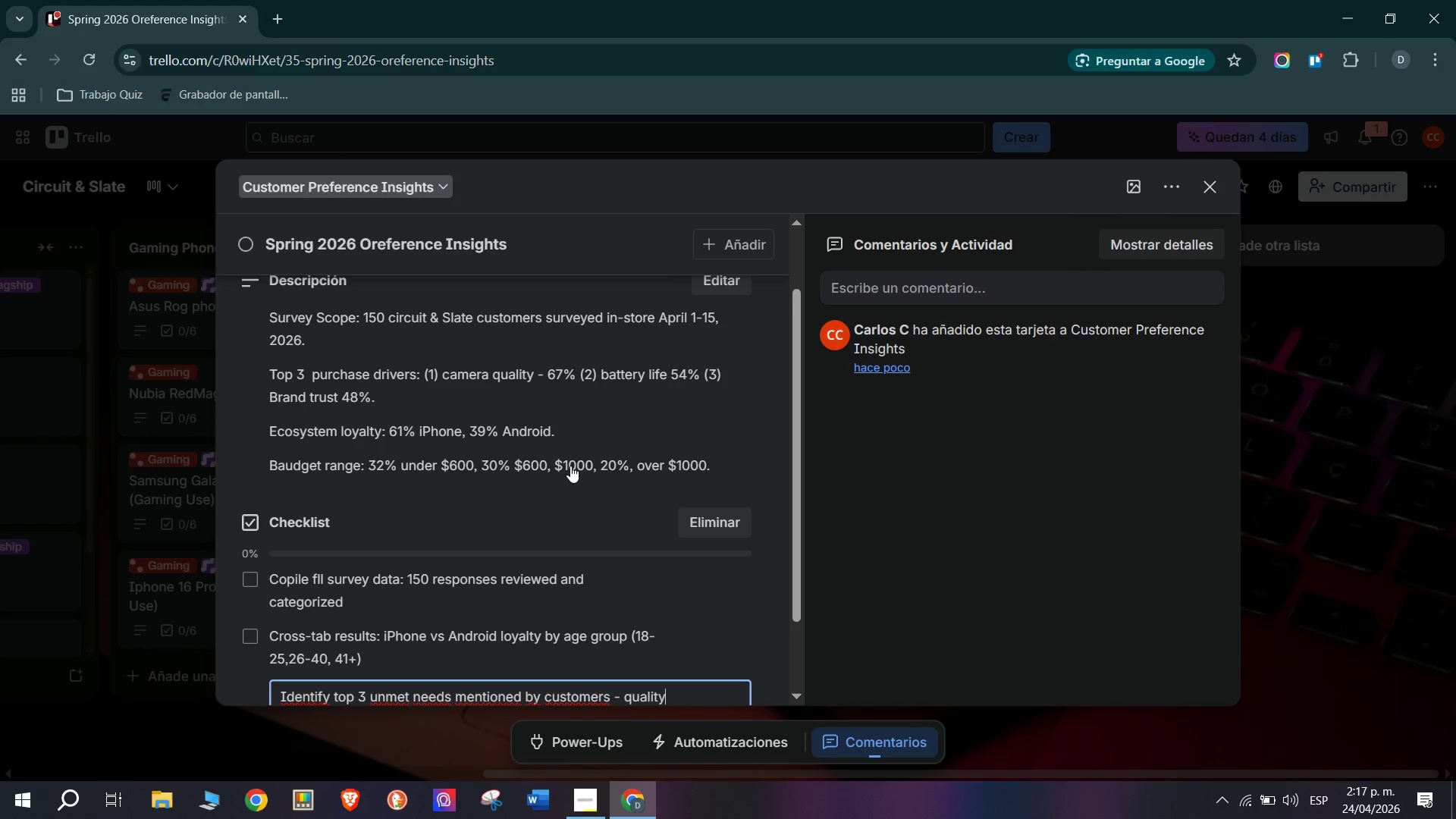 
key(Backspace)
type(ative responses)
 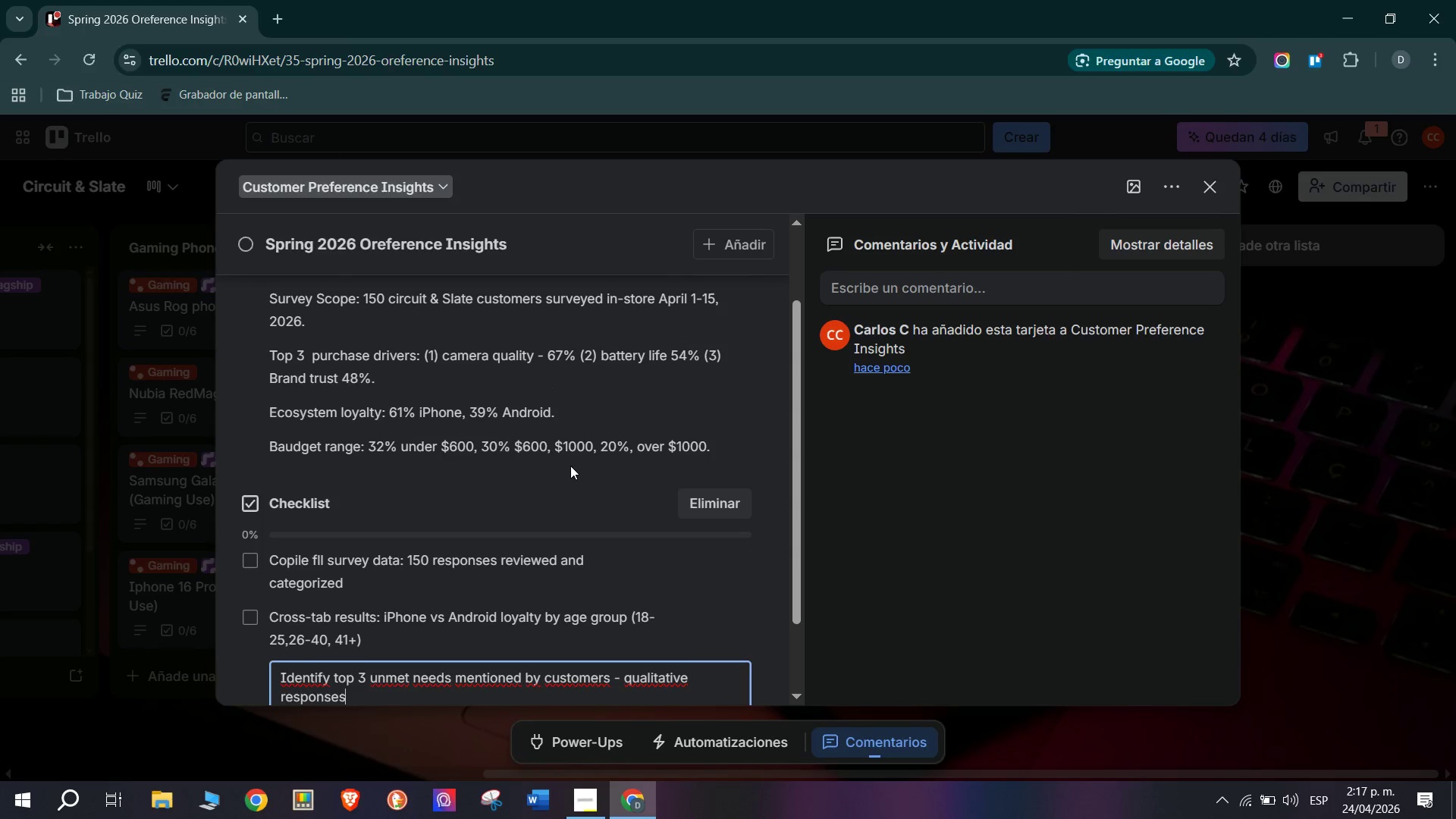 
key(Enter)
 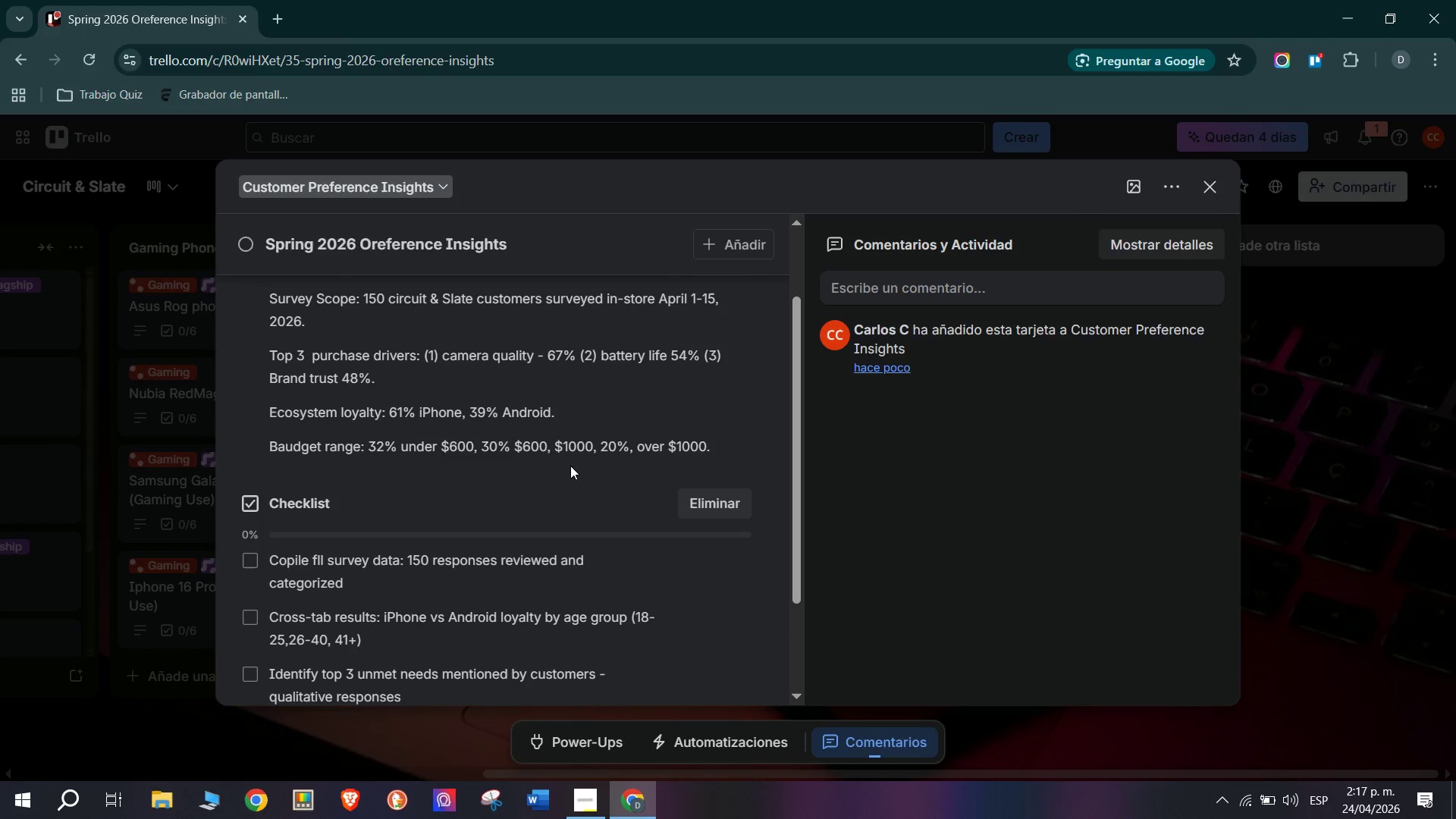 
type(Compare survey results against s)
key(Backspace)
type(Spring 2025 year over year trwend)
key(Backspace)
key(Backspace)
key(Backspace)
key(Backspace)
type(end analyse)
key(Backspace)
type(u)
key(Backspace)
type(is)
 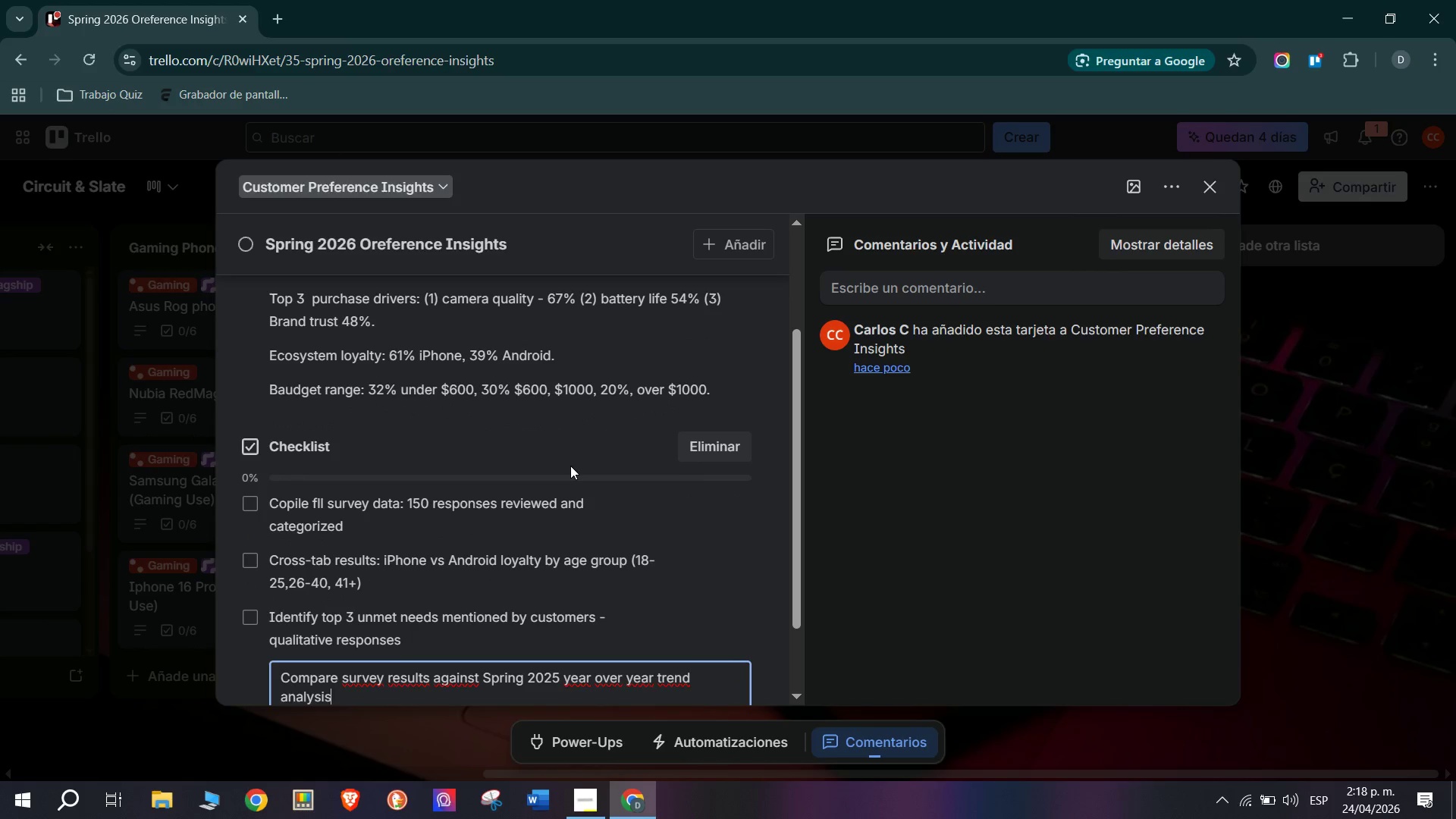 
key(Enter)
 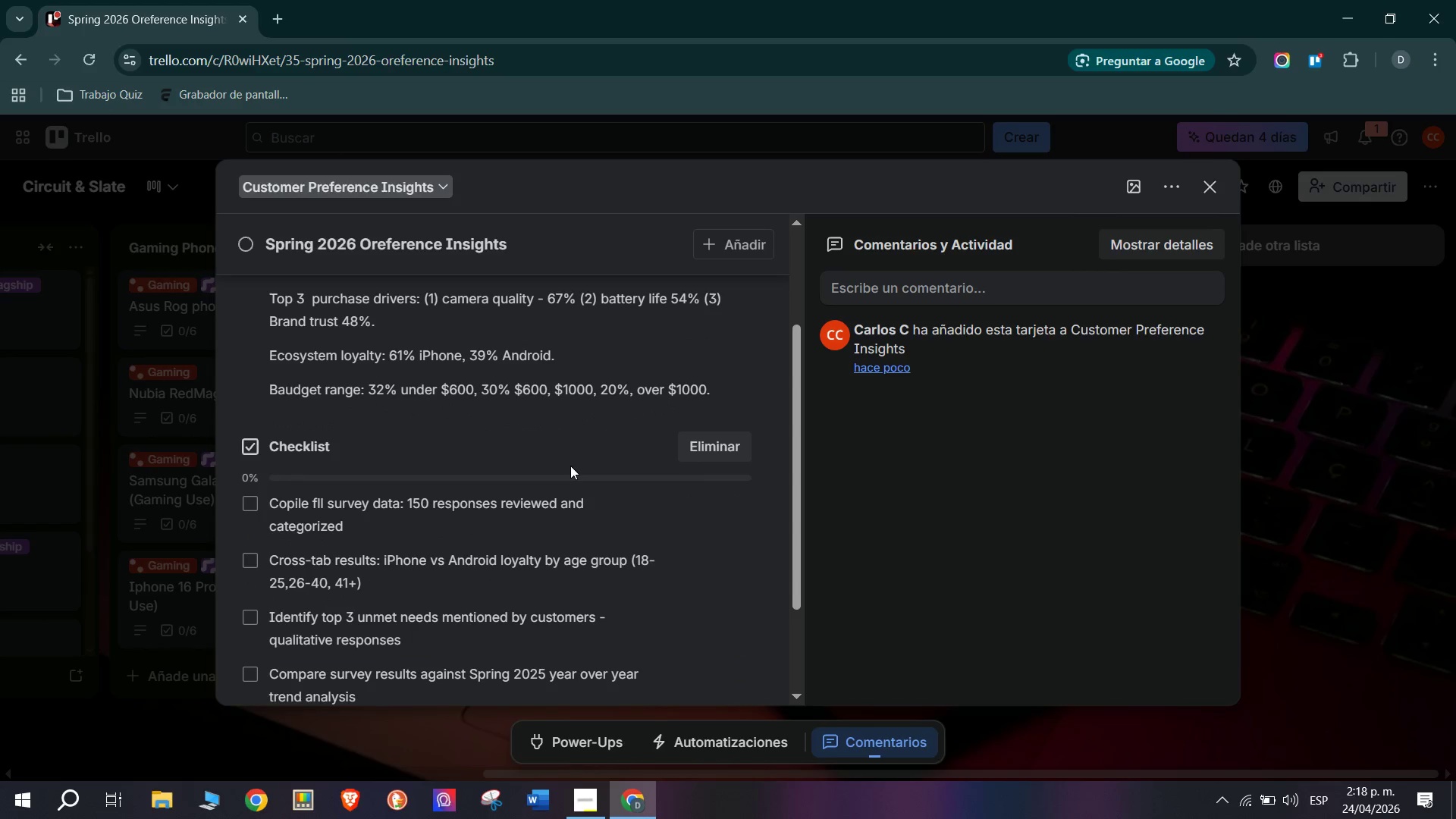 
scroll: coordinate [566, 465], scroll_direction: down, amount: 3.0
 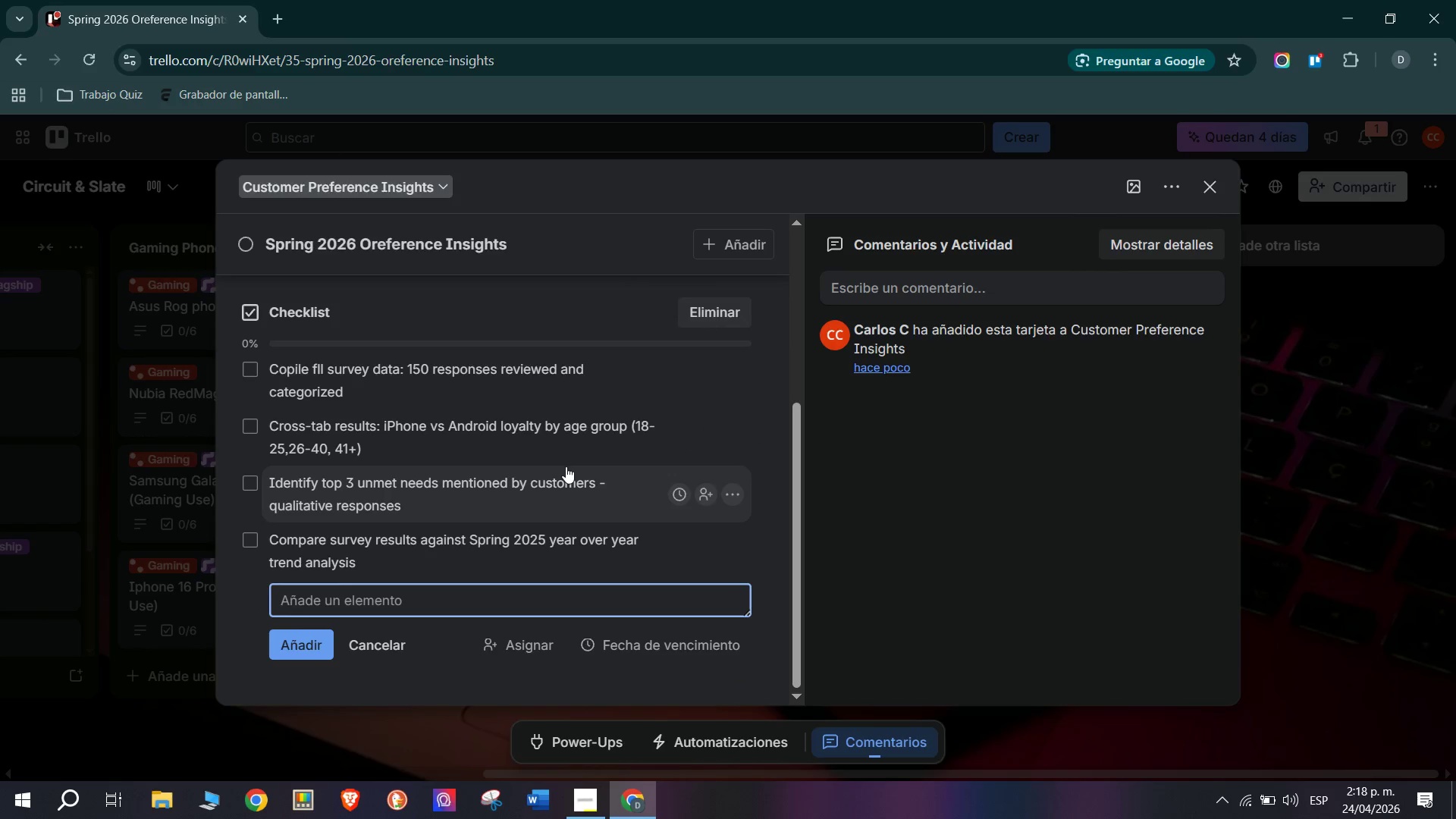 
type(Pesent key finding)
 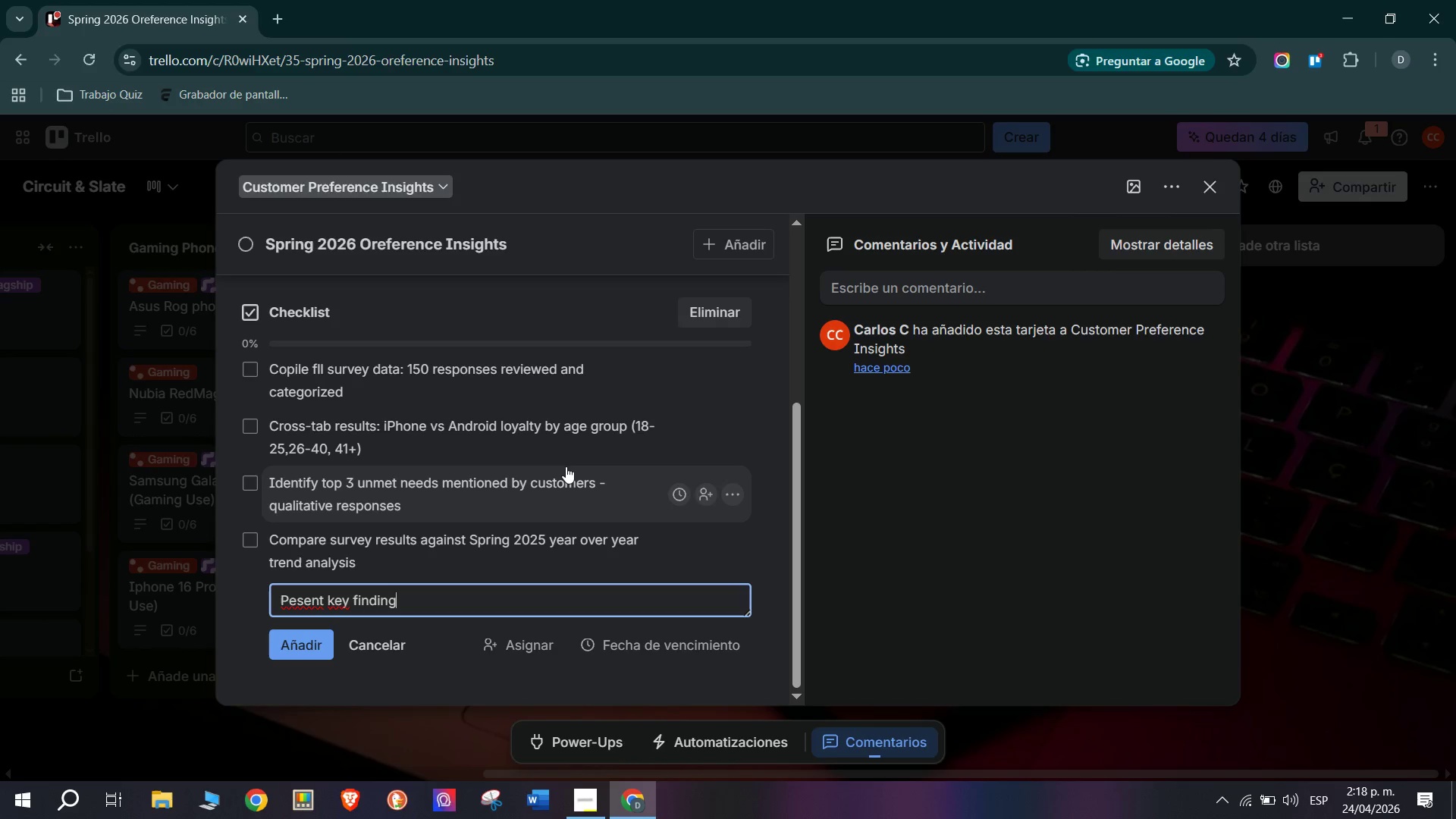 
wait(6.2)
 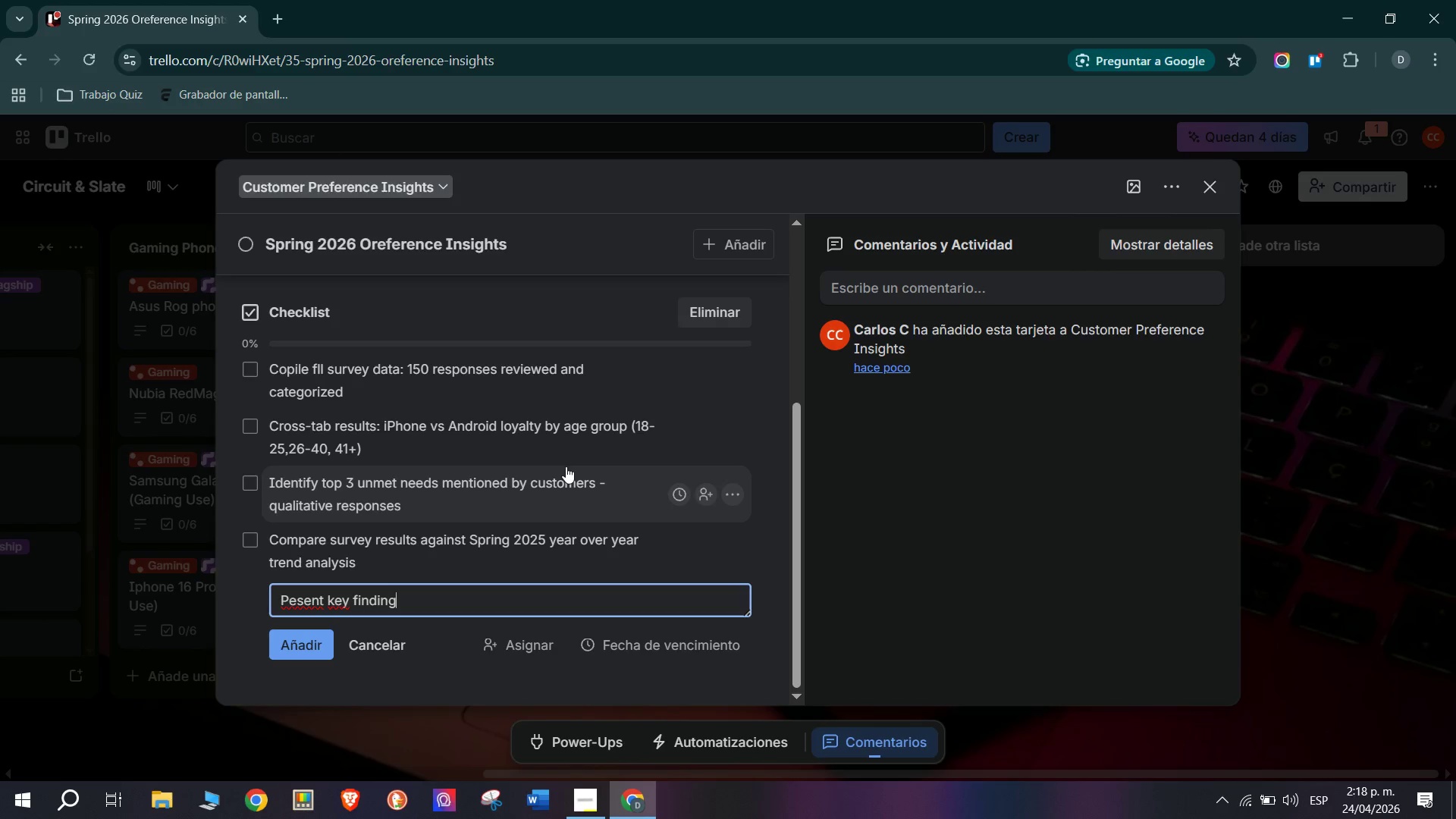 
type(s to team lead for inventory weighting decisions)
 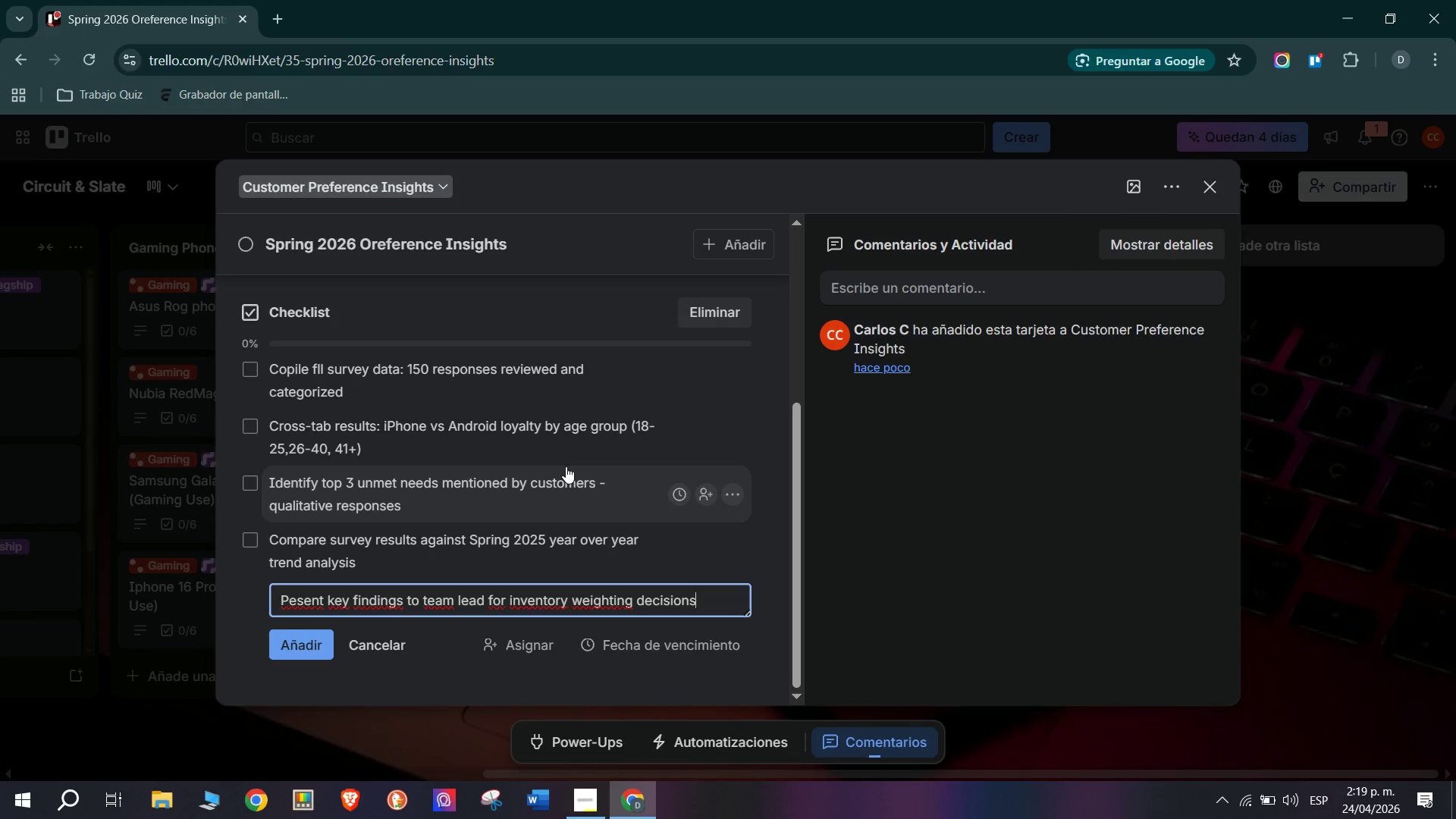 
key(Enter)
 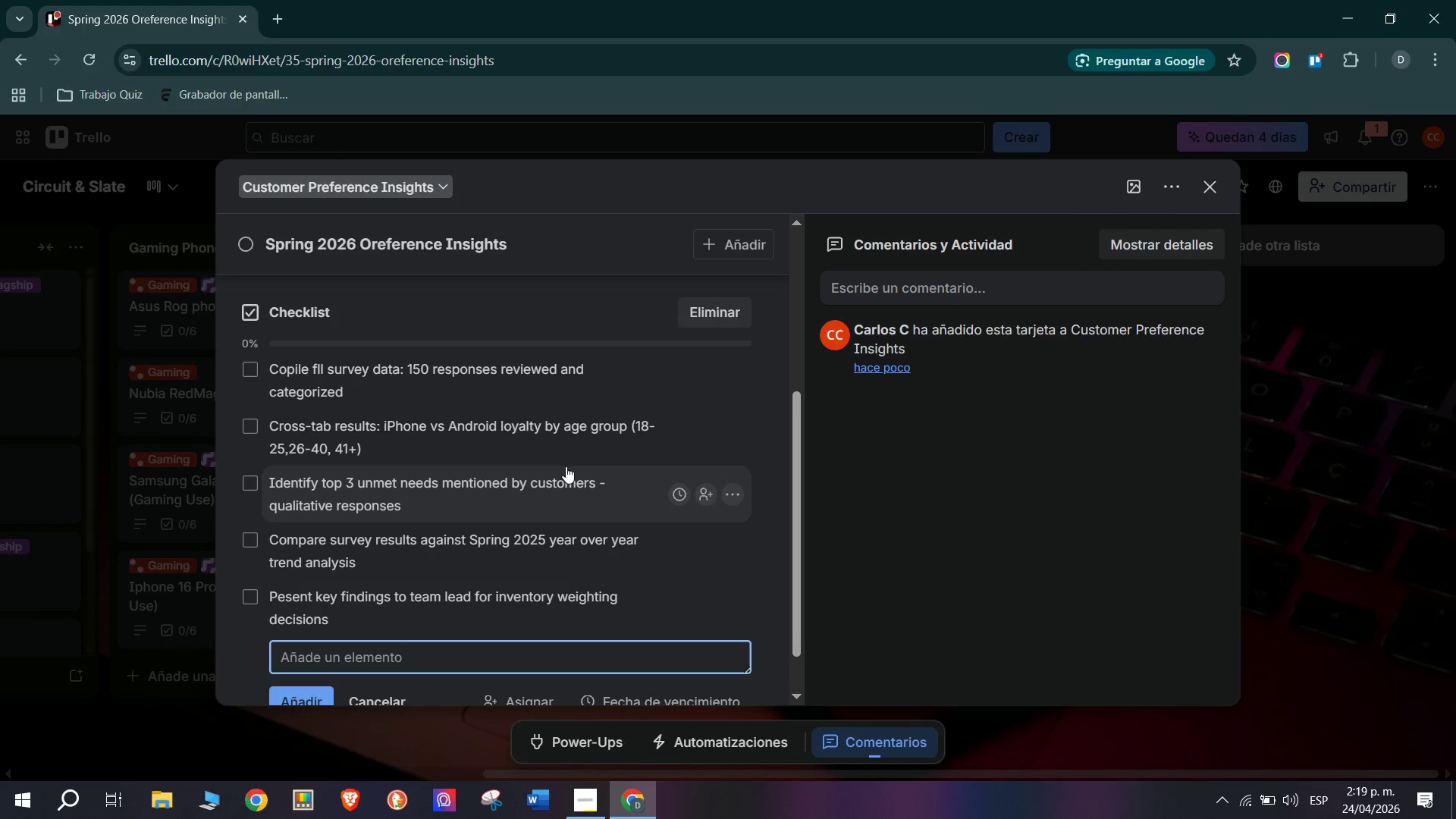 
type(Feed insign)
key(Backspace)
type(hts directly into Final Product Recomend)
key(Backspace)
key(Backspace)
key(Backspace)
type(mendations list)
 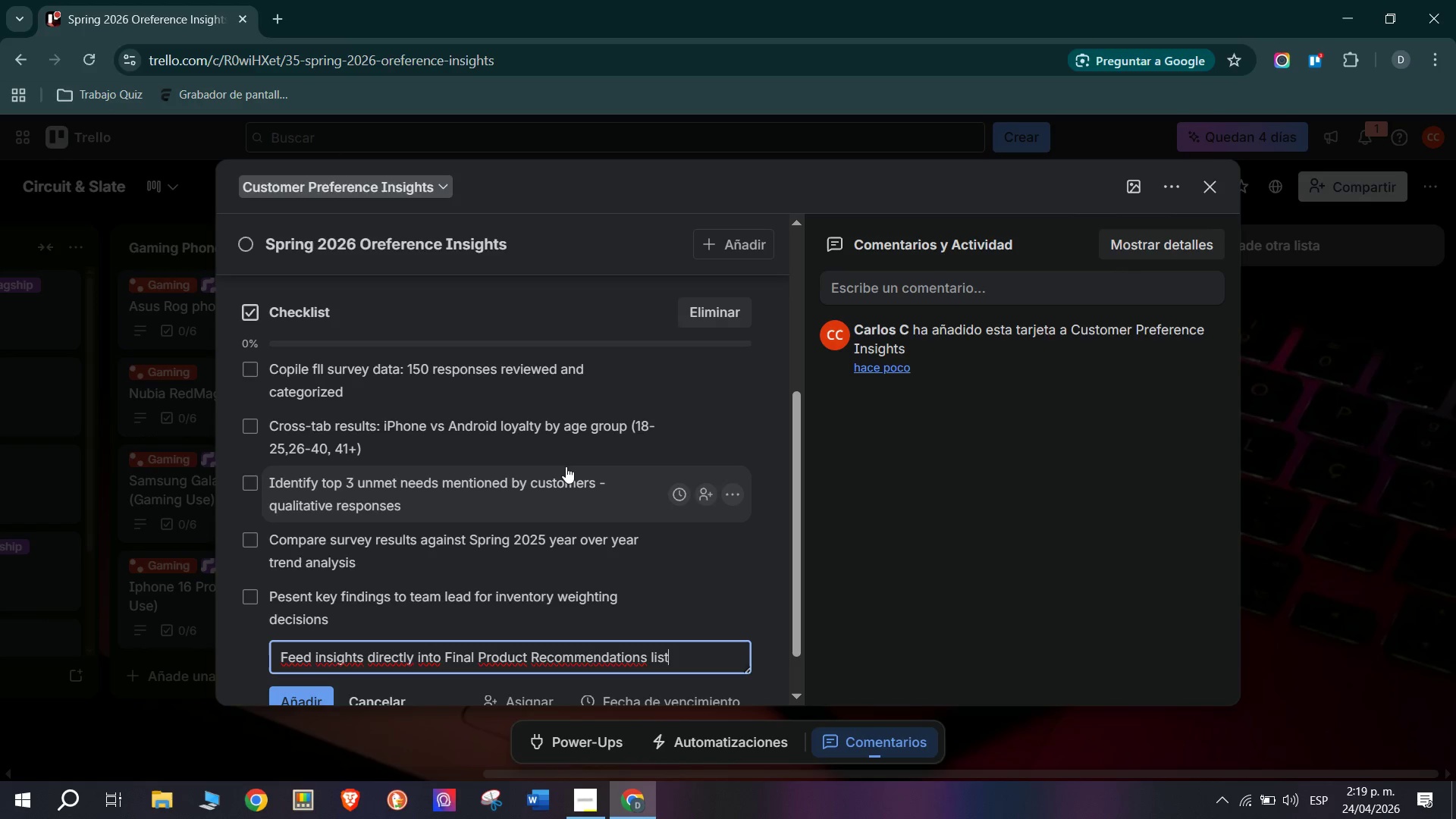 
key(Enter)
 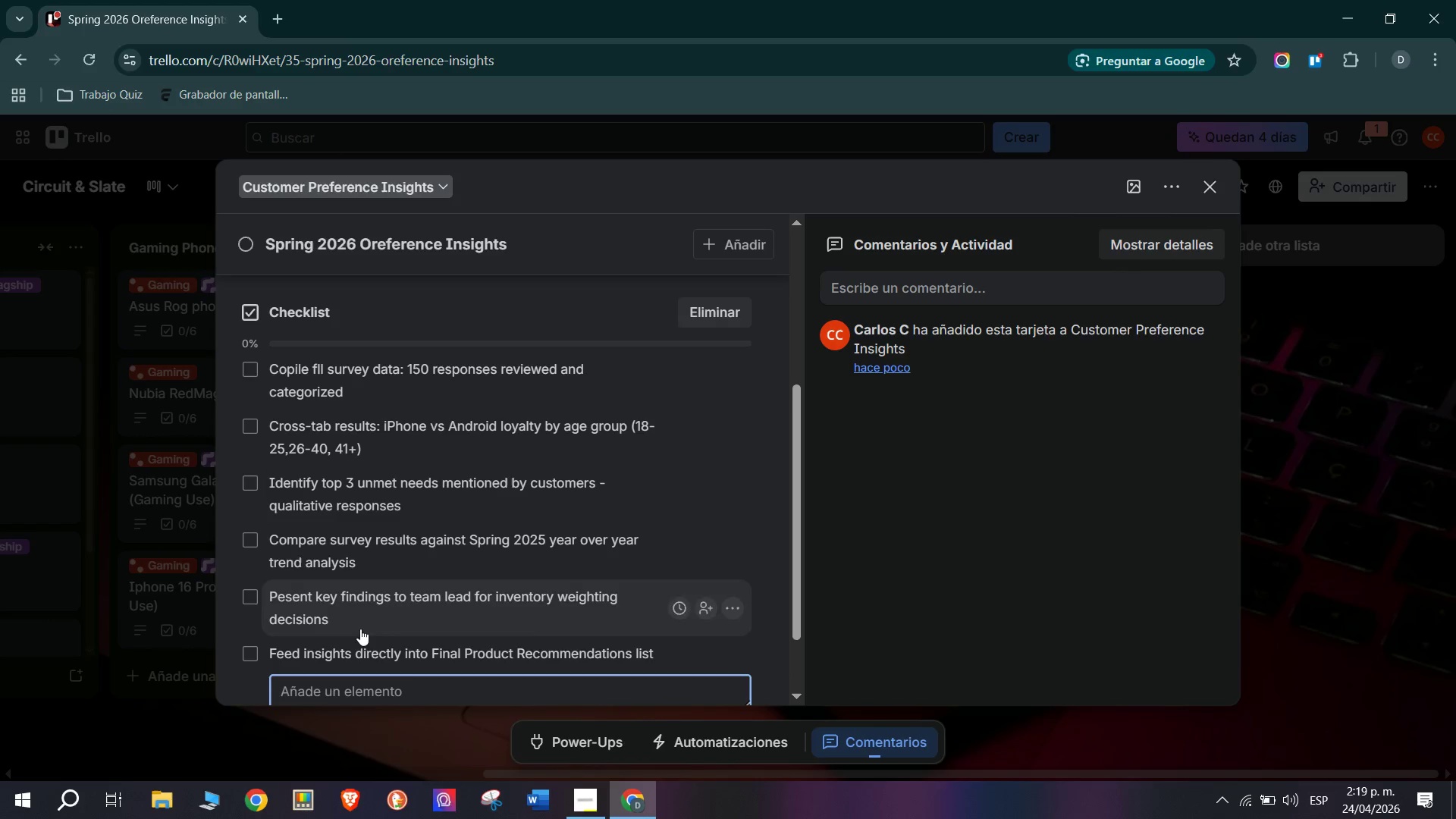 
scroll: coordinate [353, 469], scroll_direction: up, amount: 4.0
 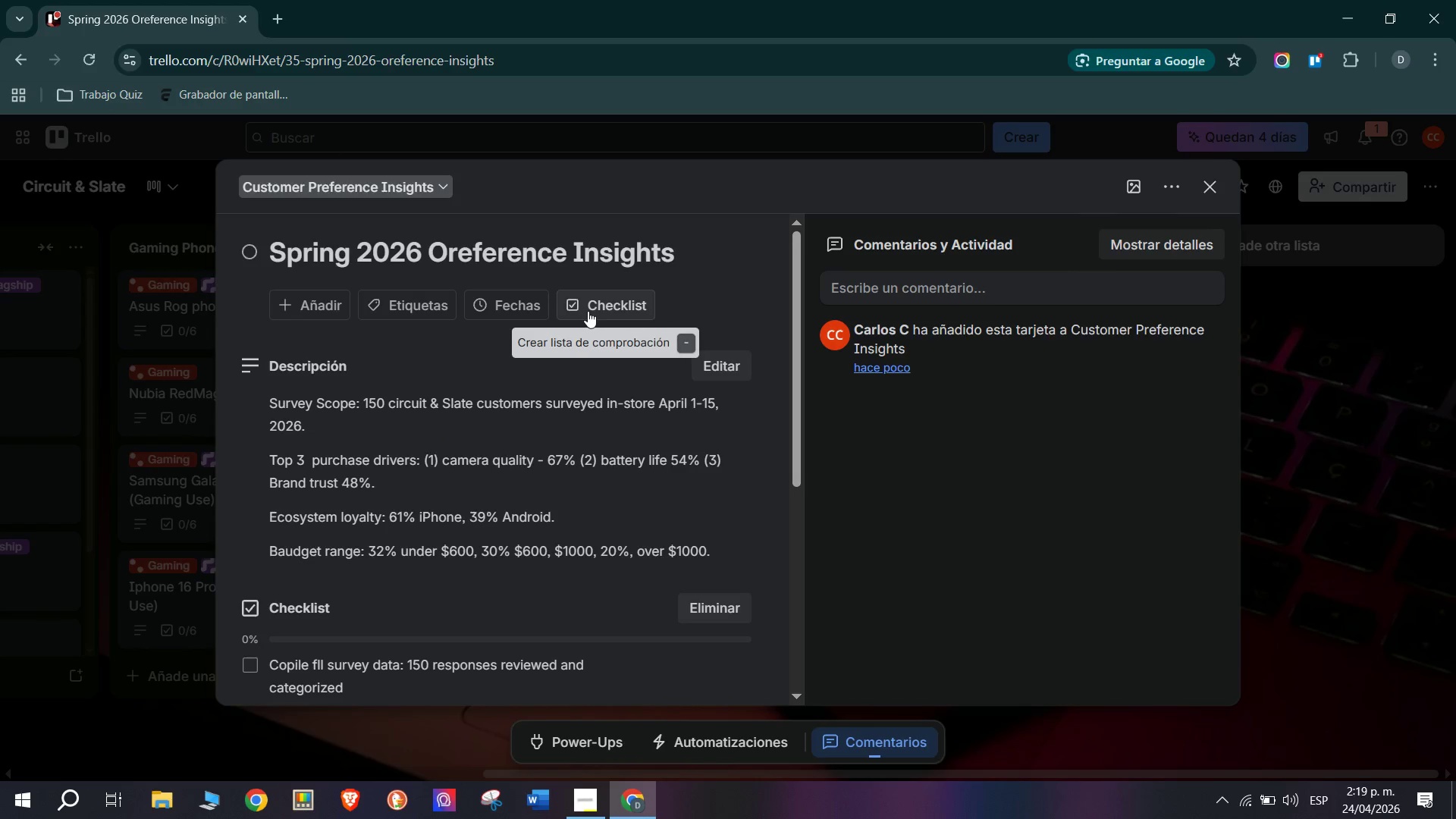 
wait(5.33)
 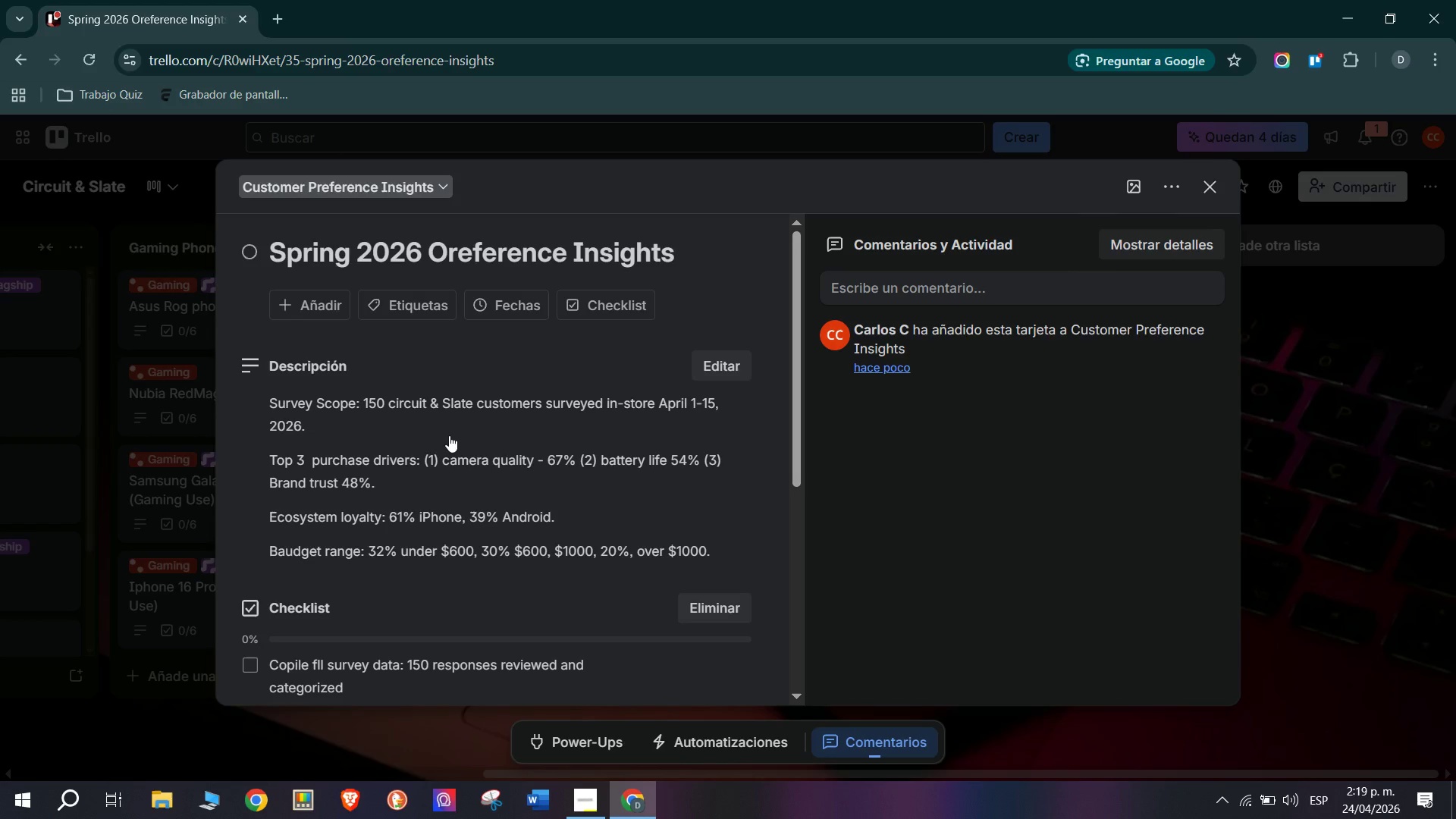 
left_click([588, 311])
 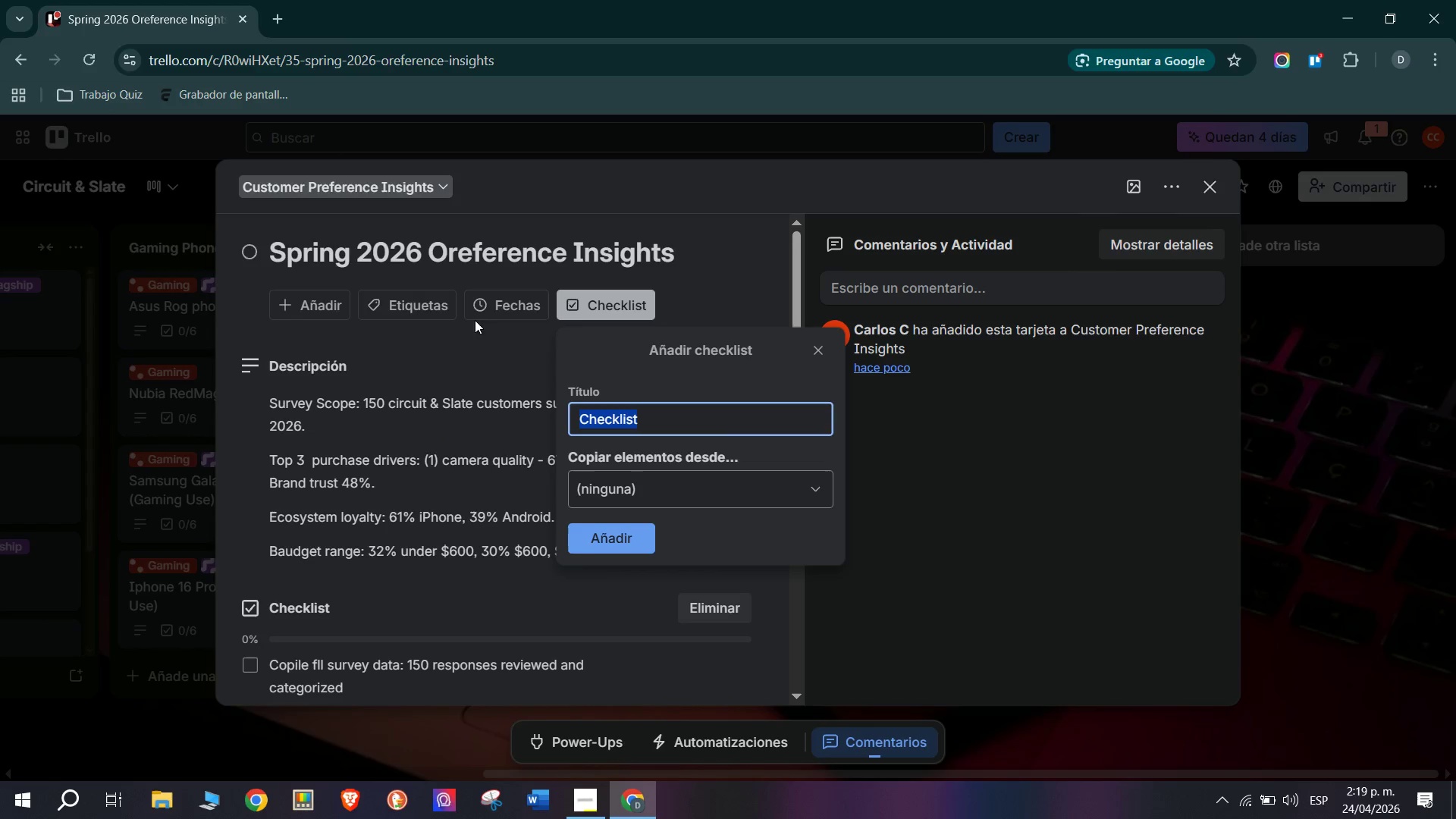 
left_click([420, 310])
 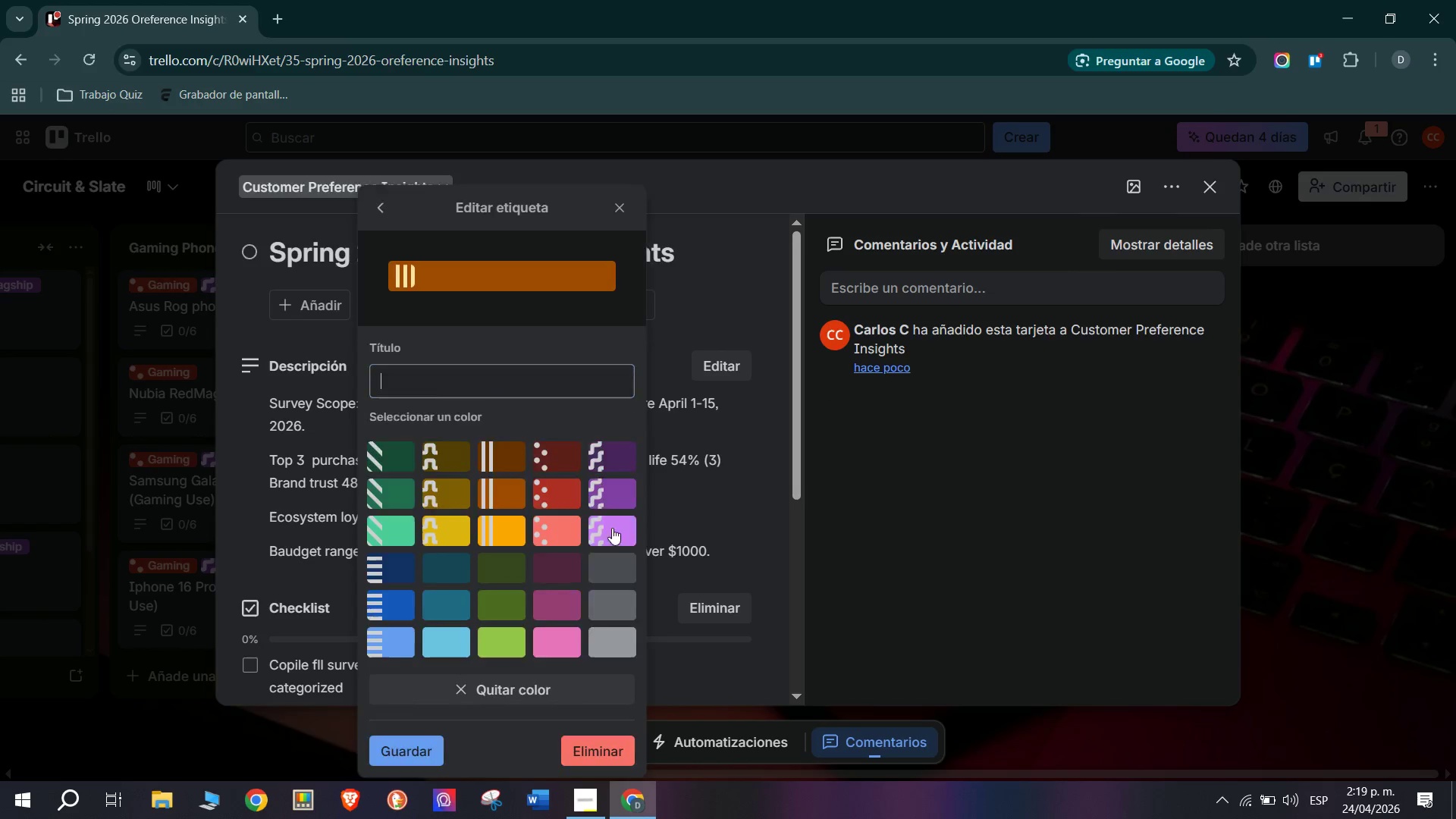 
left_click([406, 535])
 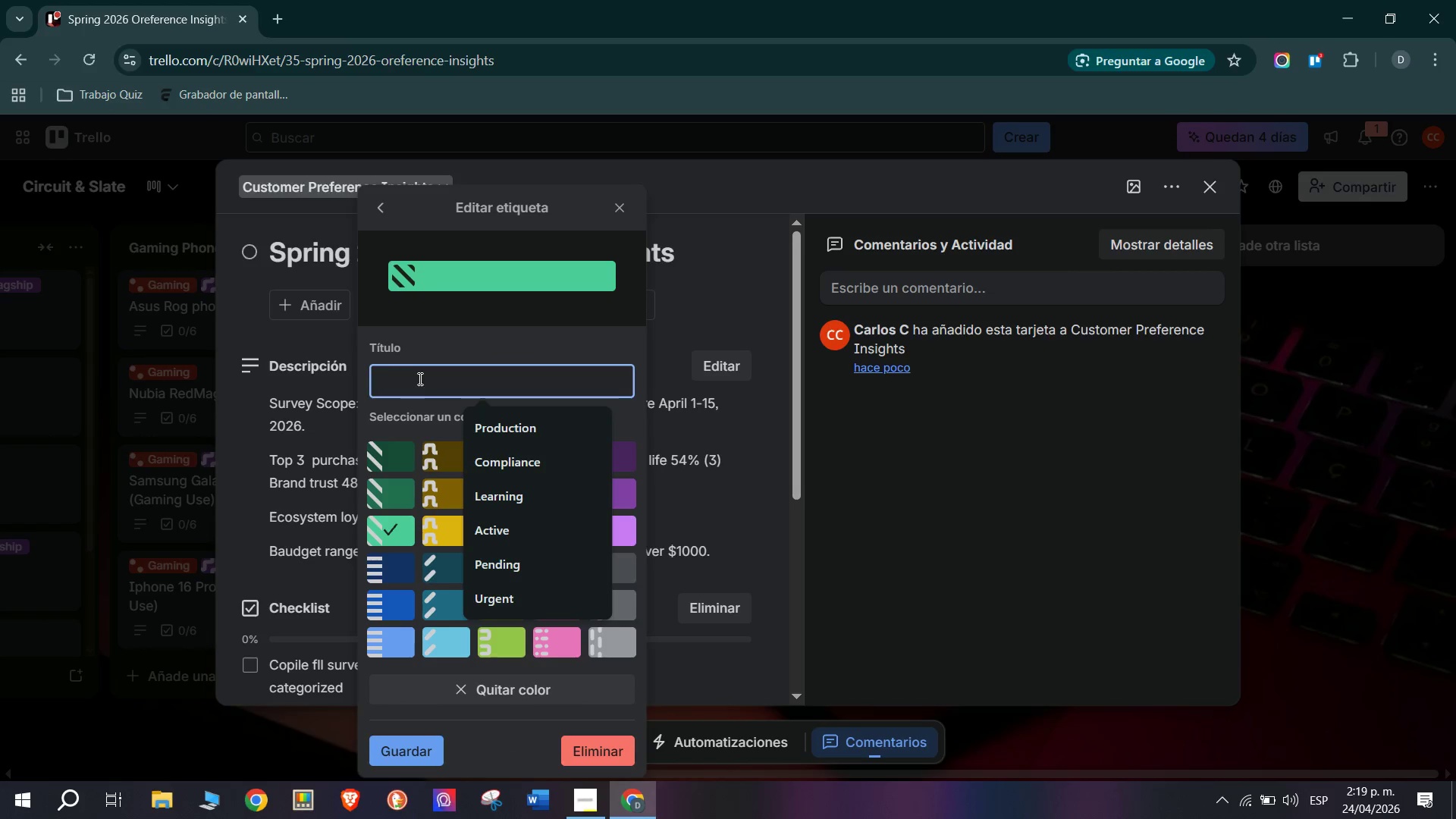 
type(Ready For Review)
 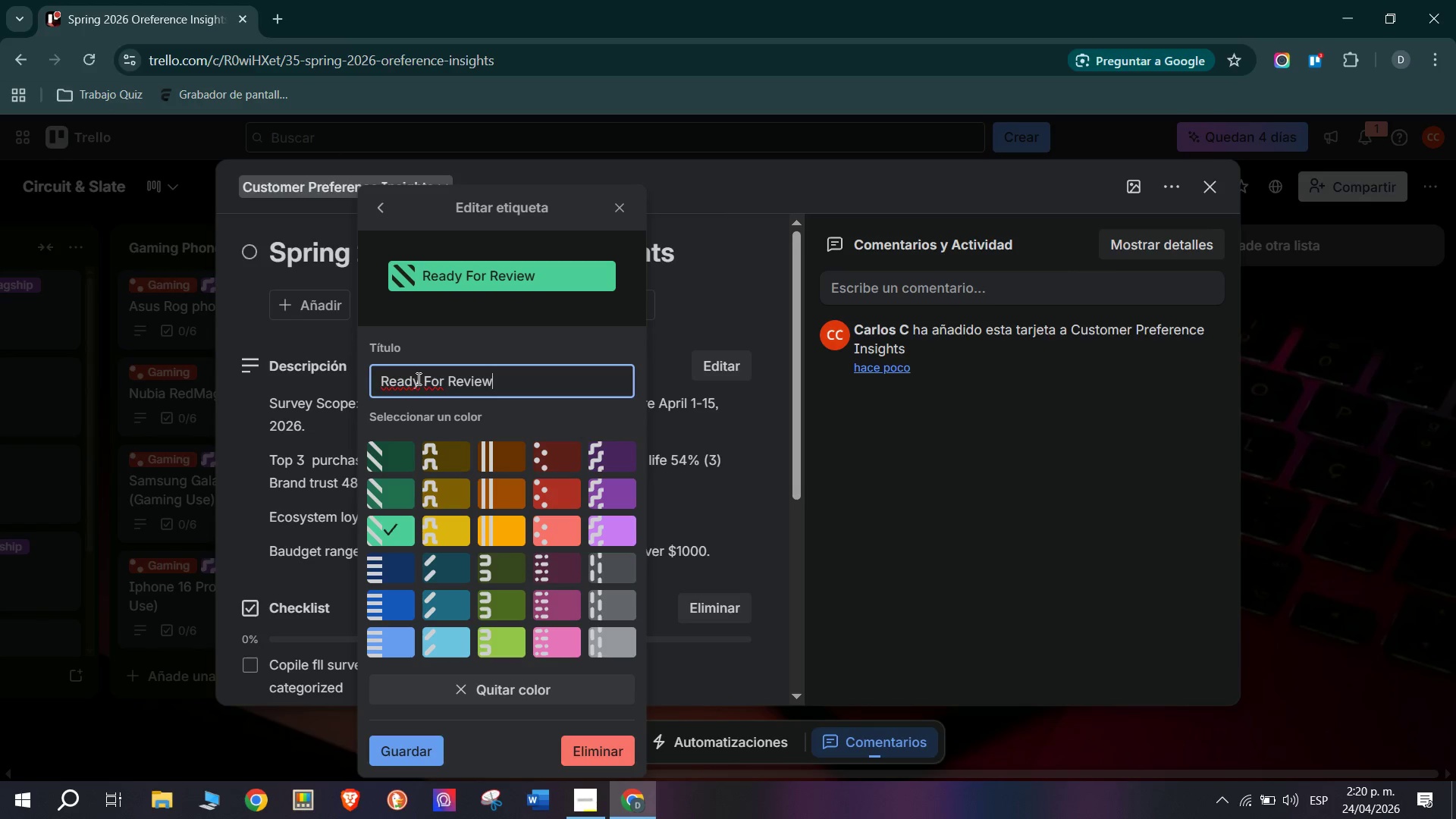 
key(Enter)
 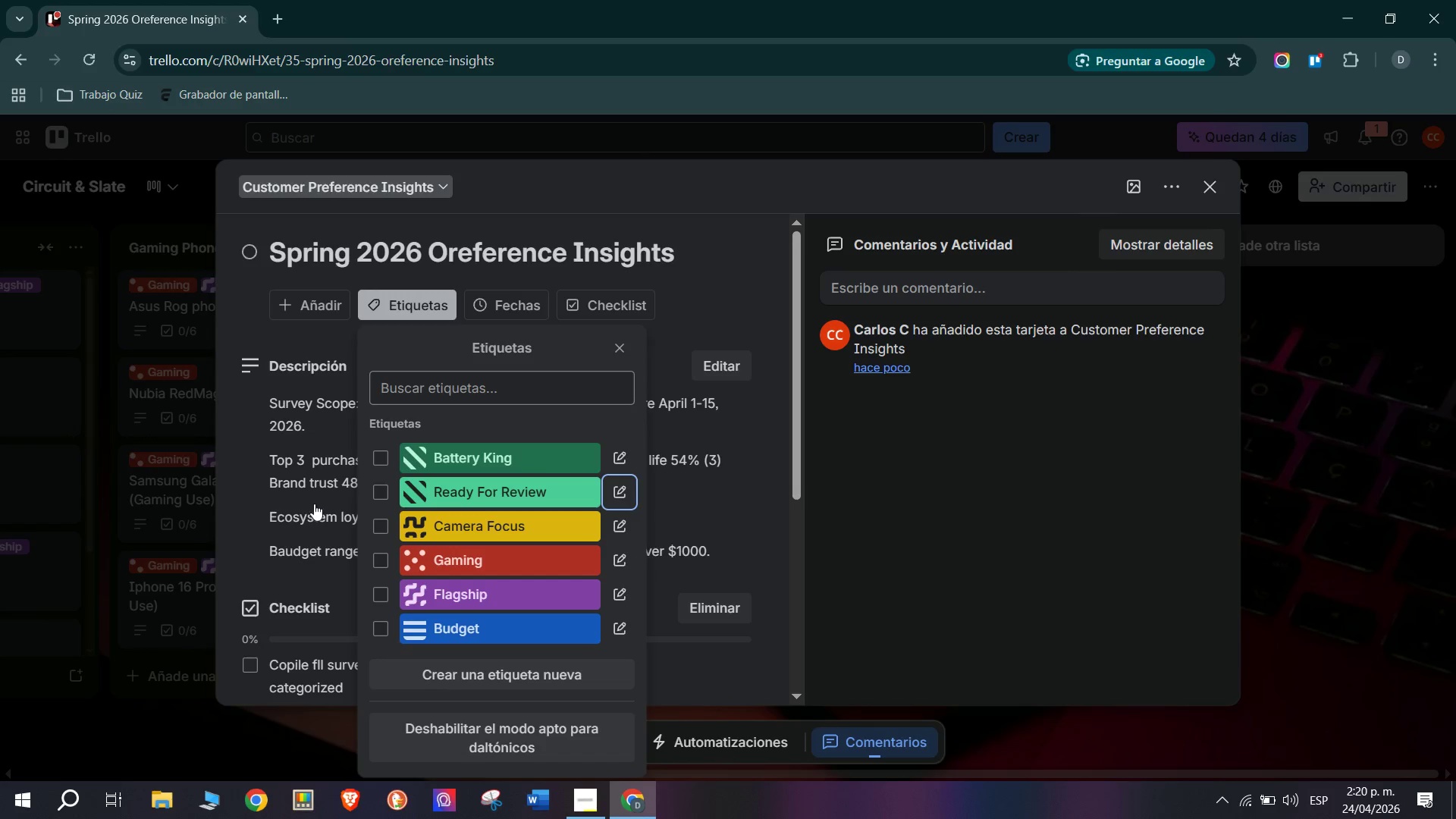 
left_click([381, 494])
 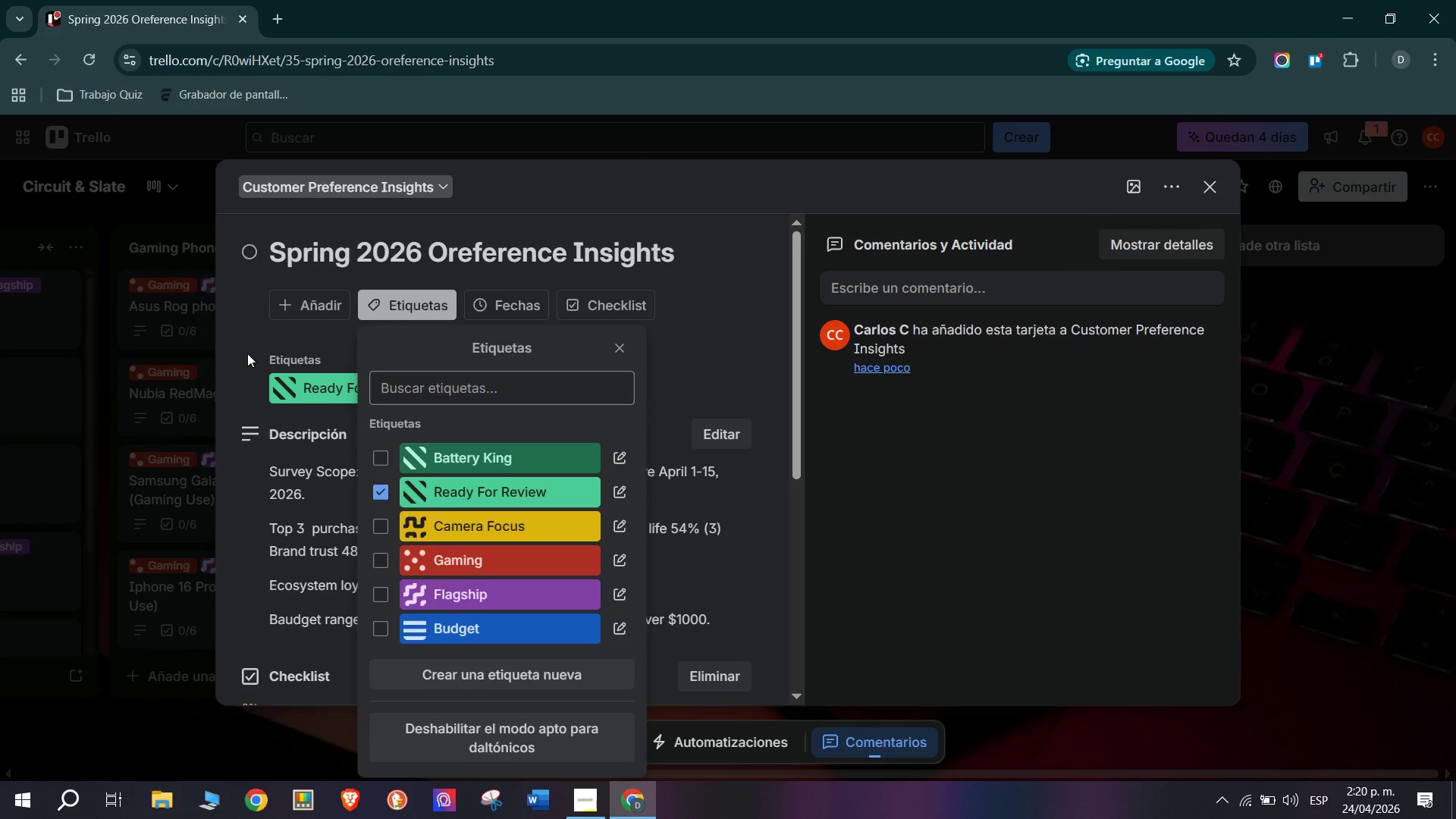 
double_click([143, 398])
 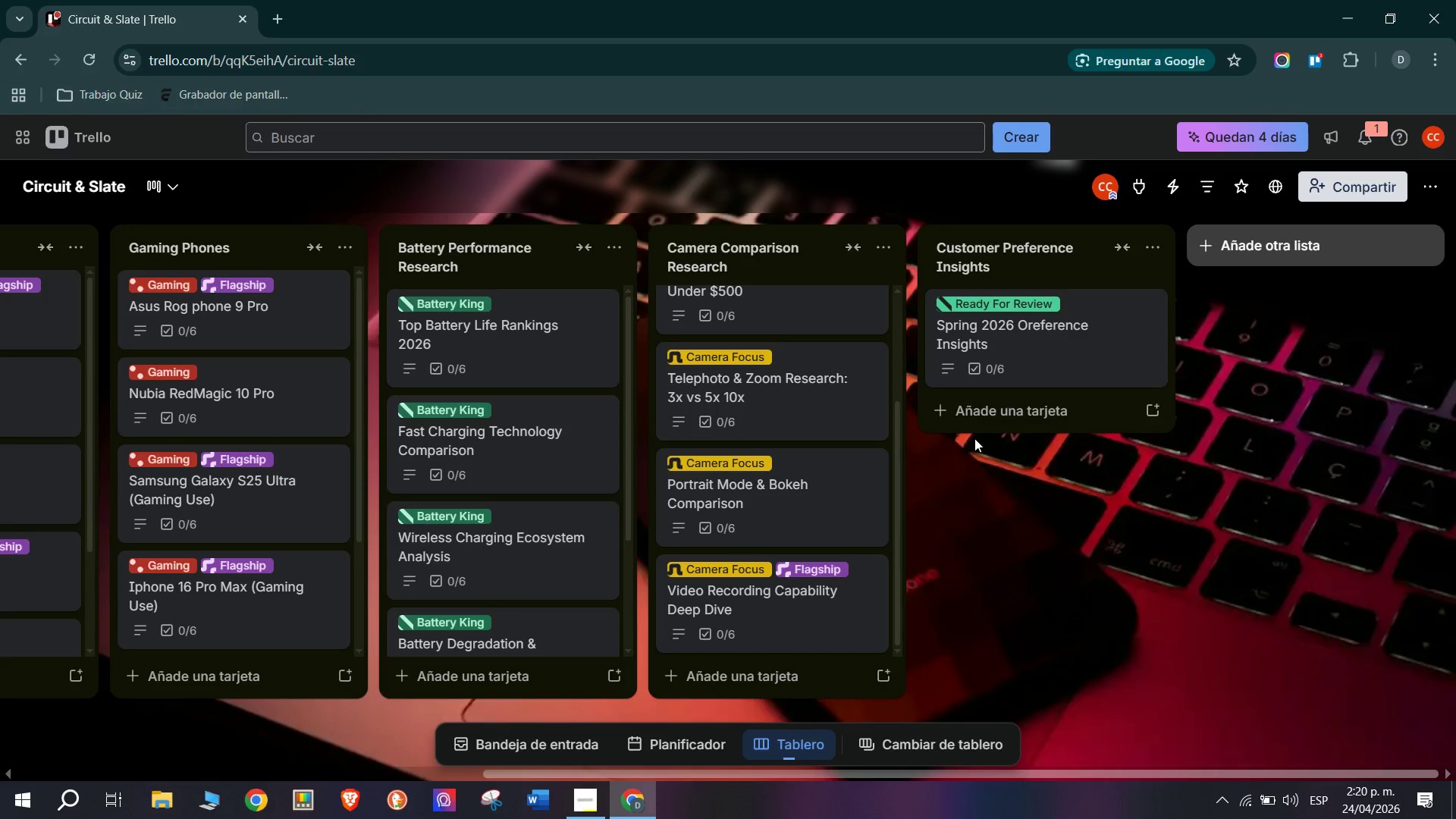 
wait(9.94)
 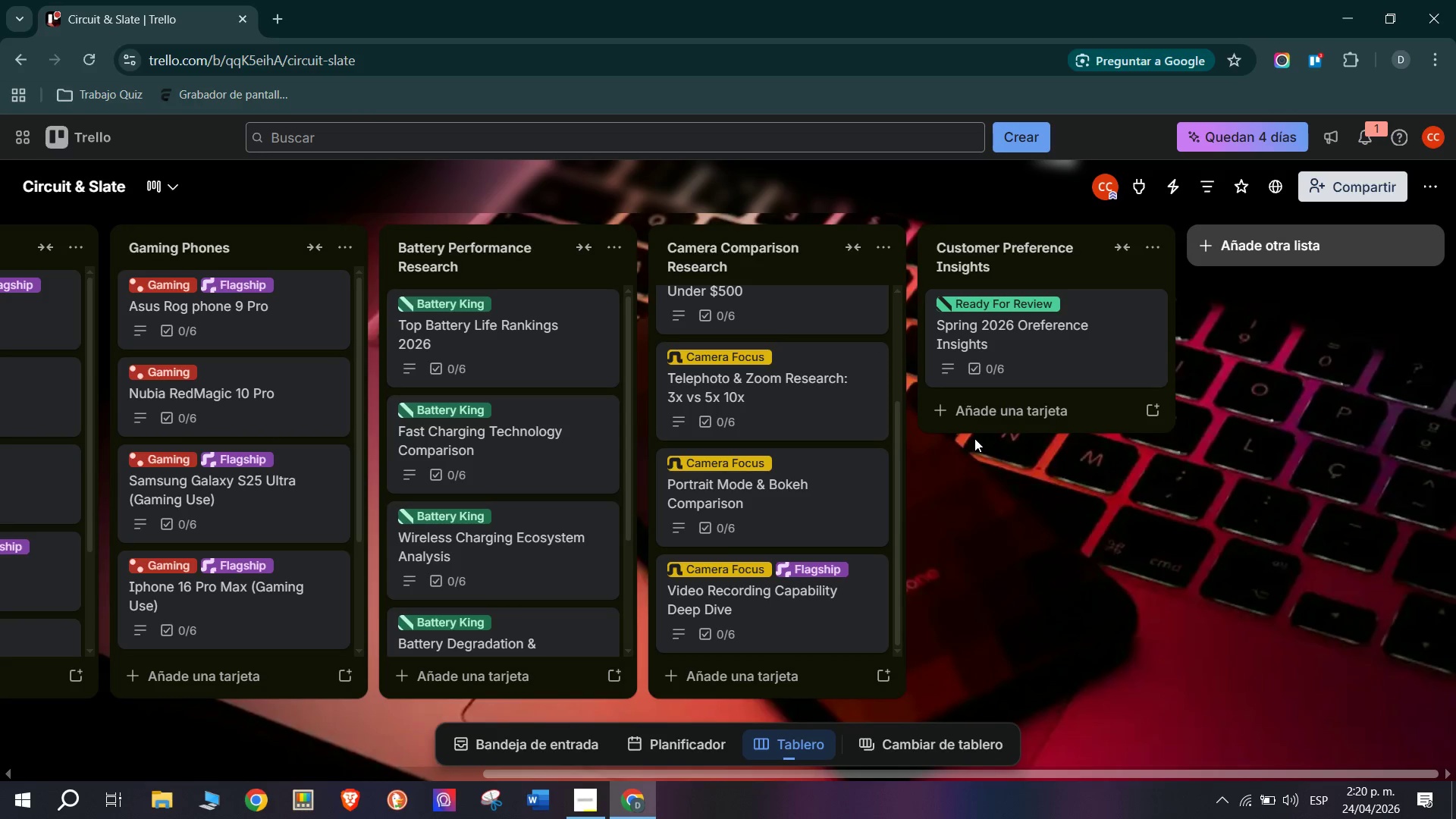 
scroll: coordinate [1077, 306], scroll_direction: up, amount: 2.0
 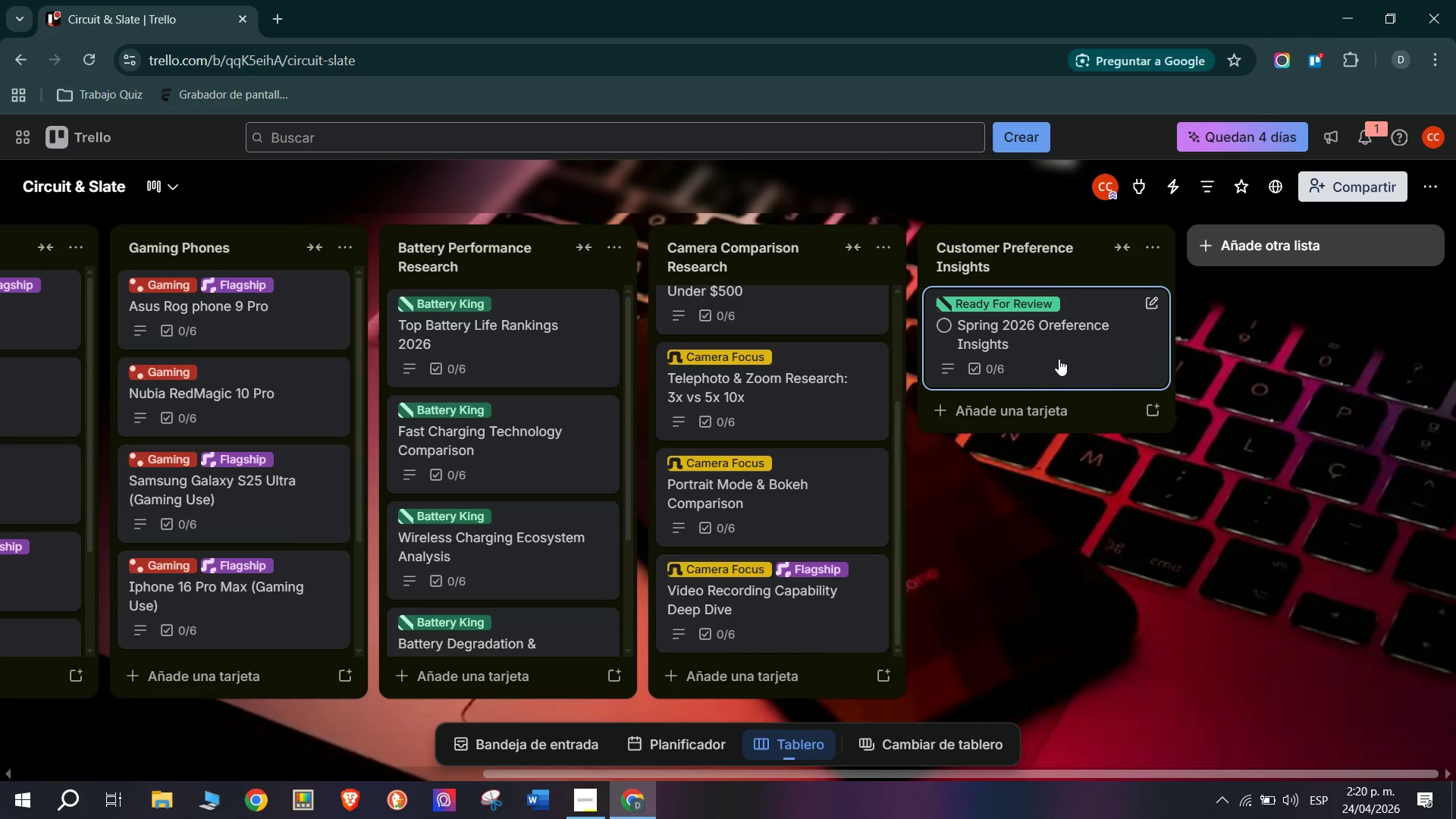 
scroll: coordinate [1094, 419], scroll_direction: down, amount: 2.0
 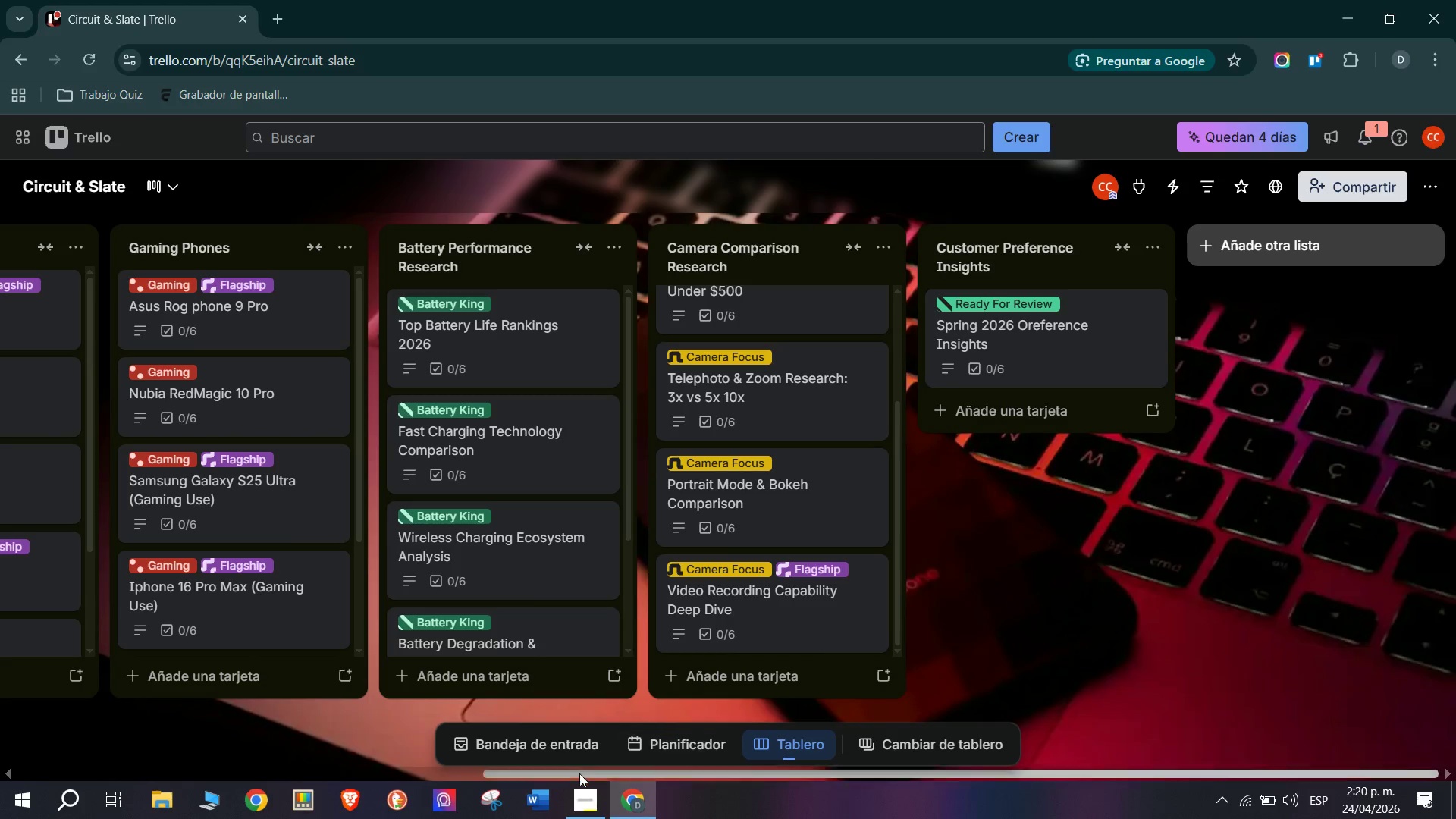 